 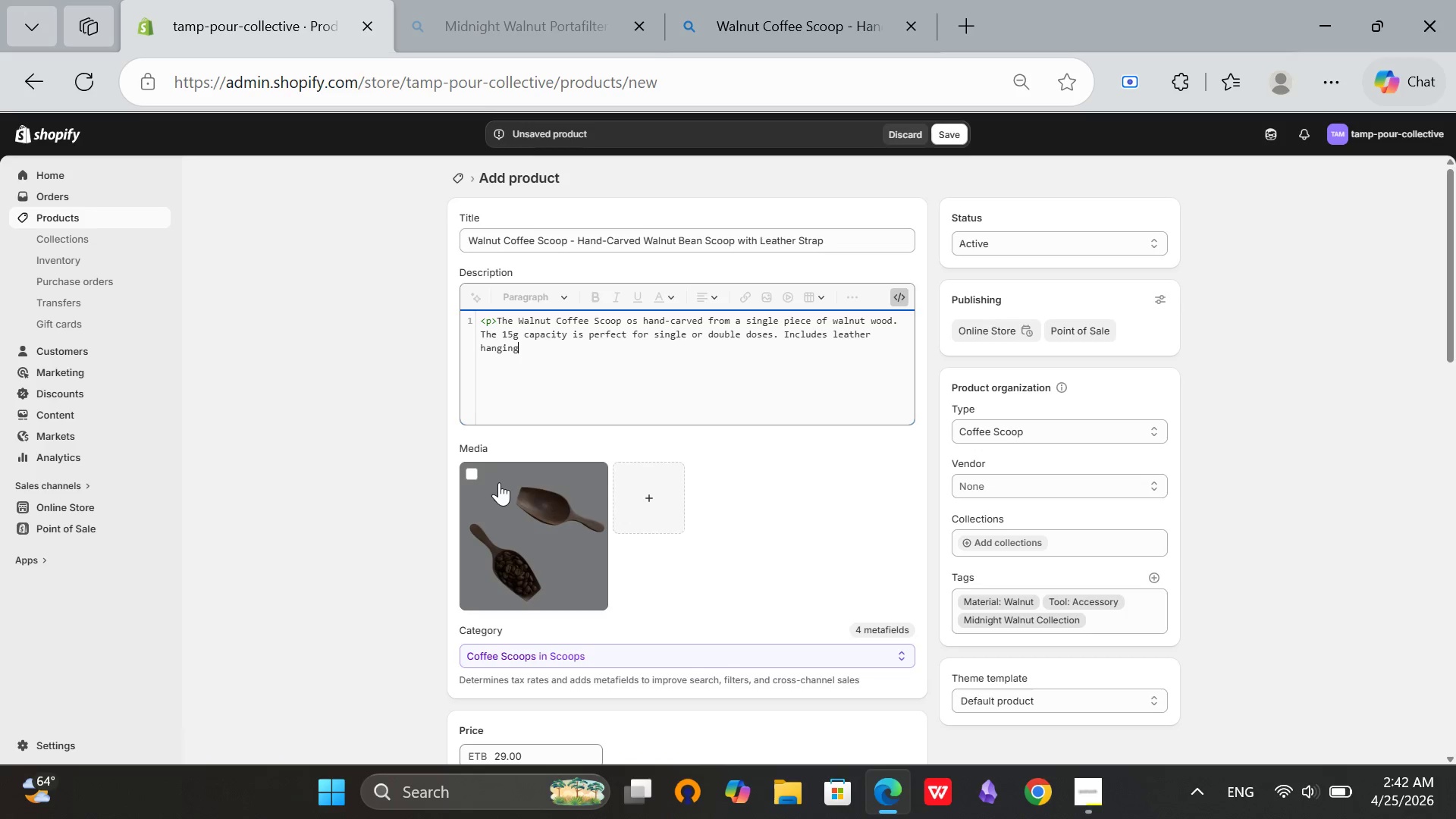 
type( strap.</p>)
 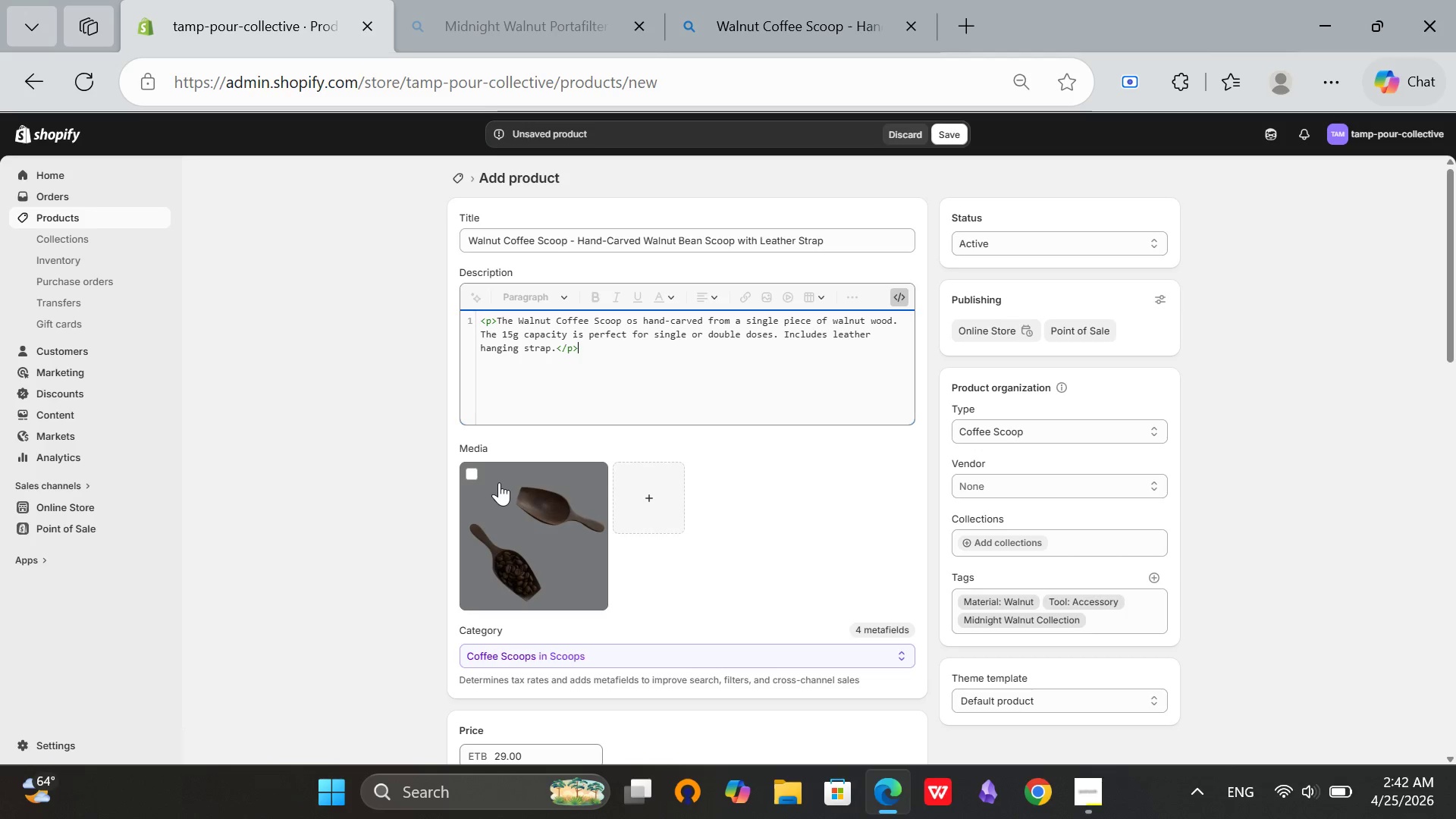 
 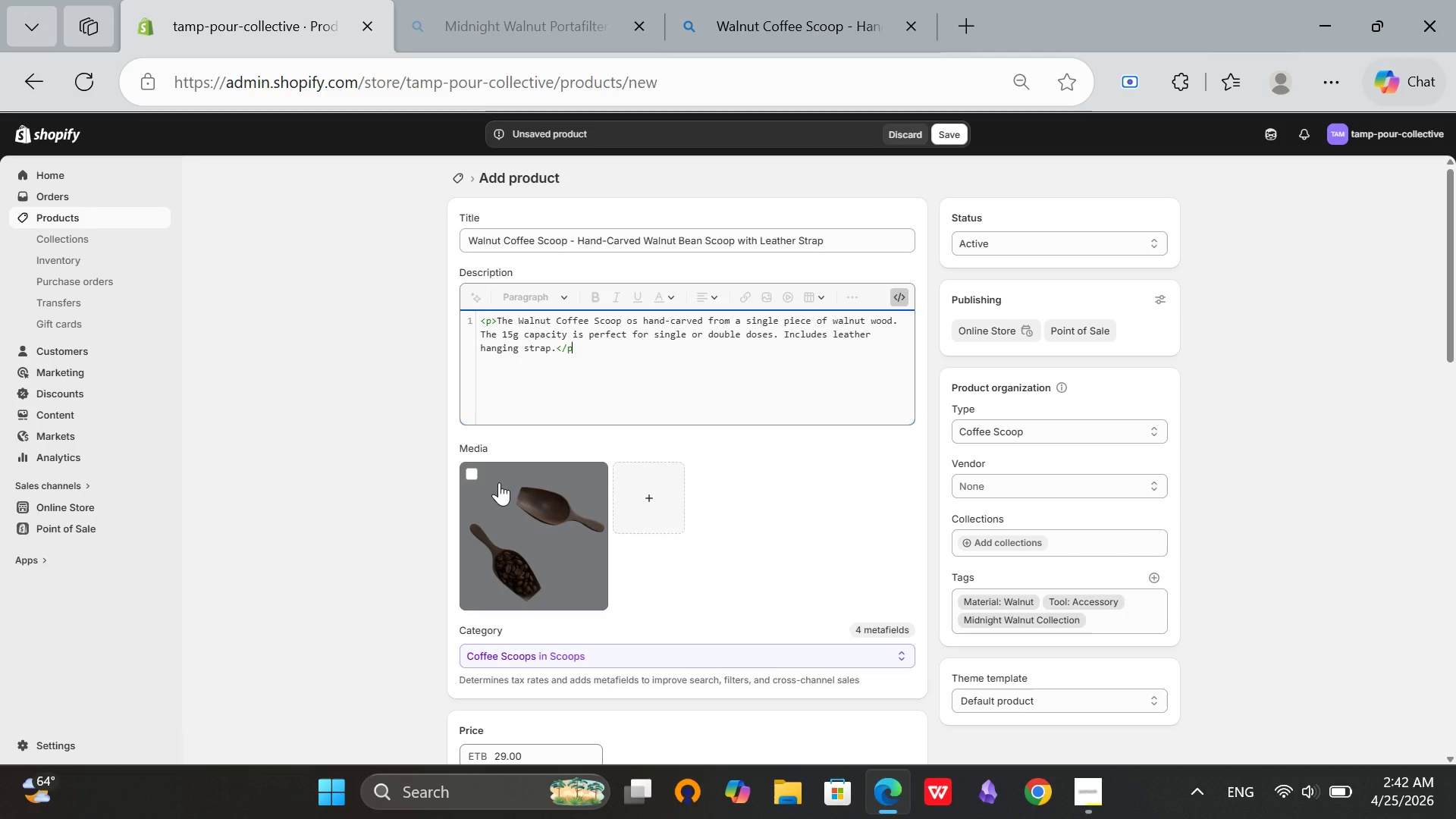 
key(Enter)
 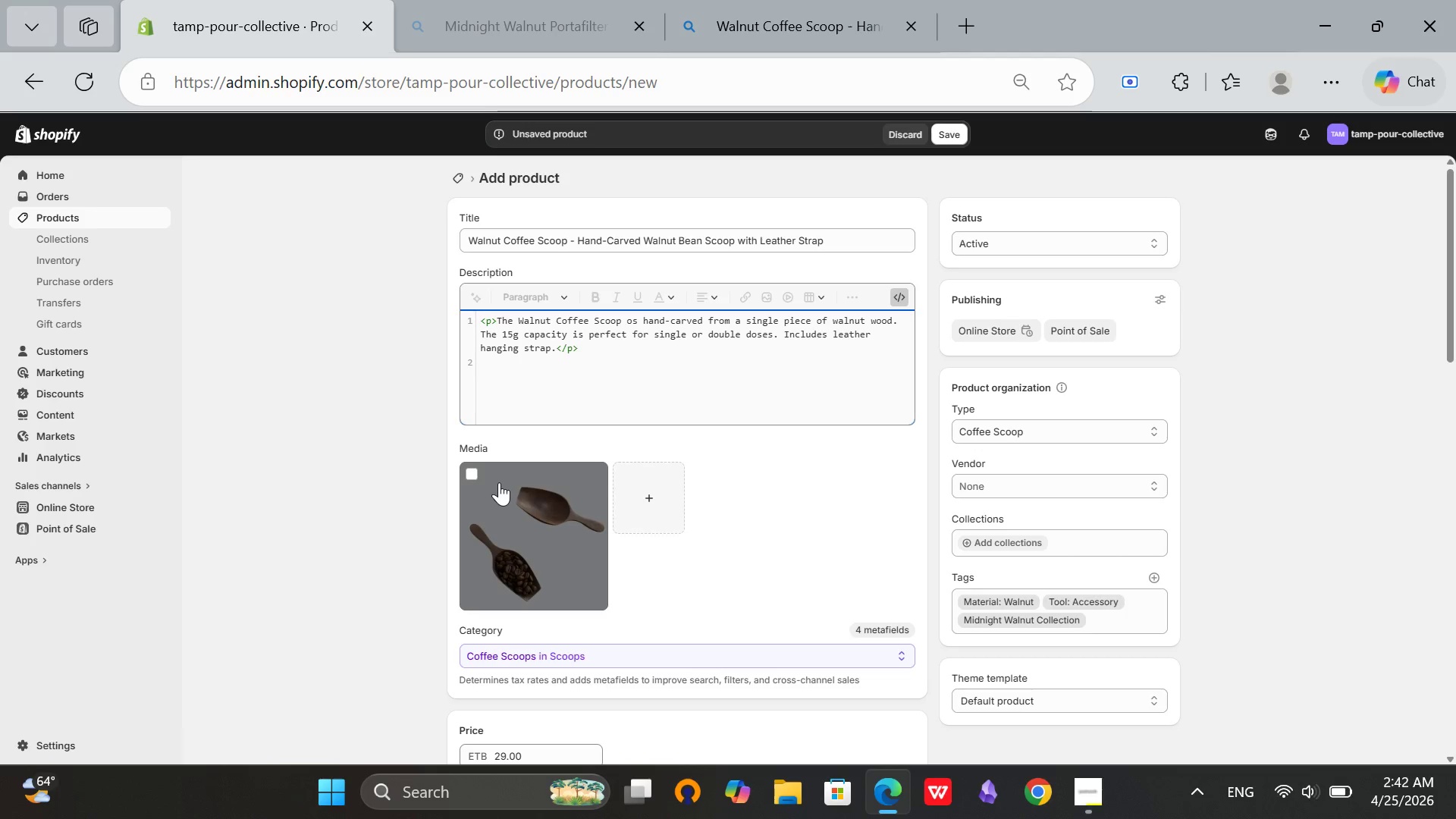 
type(<h3L)
key(Backspace)
type(>)
 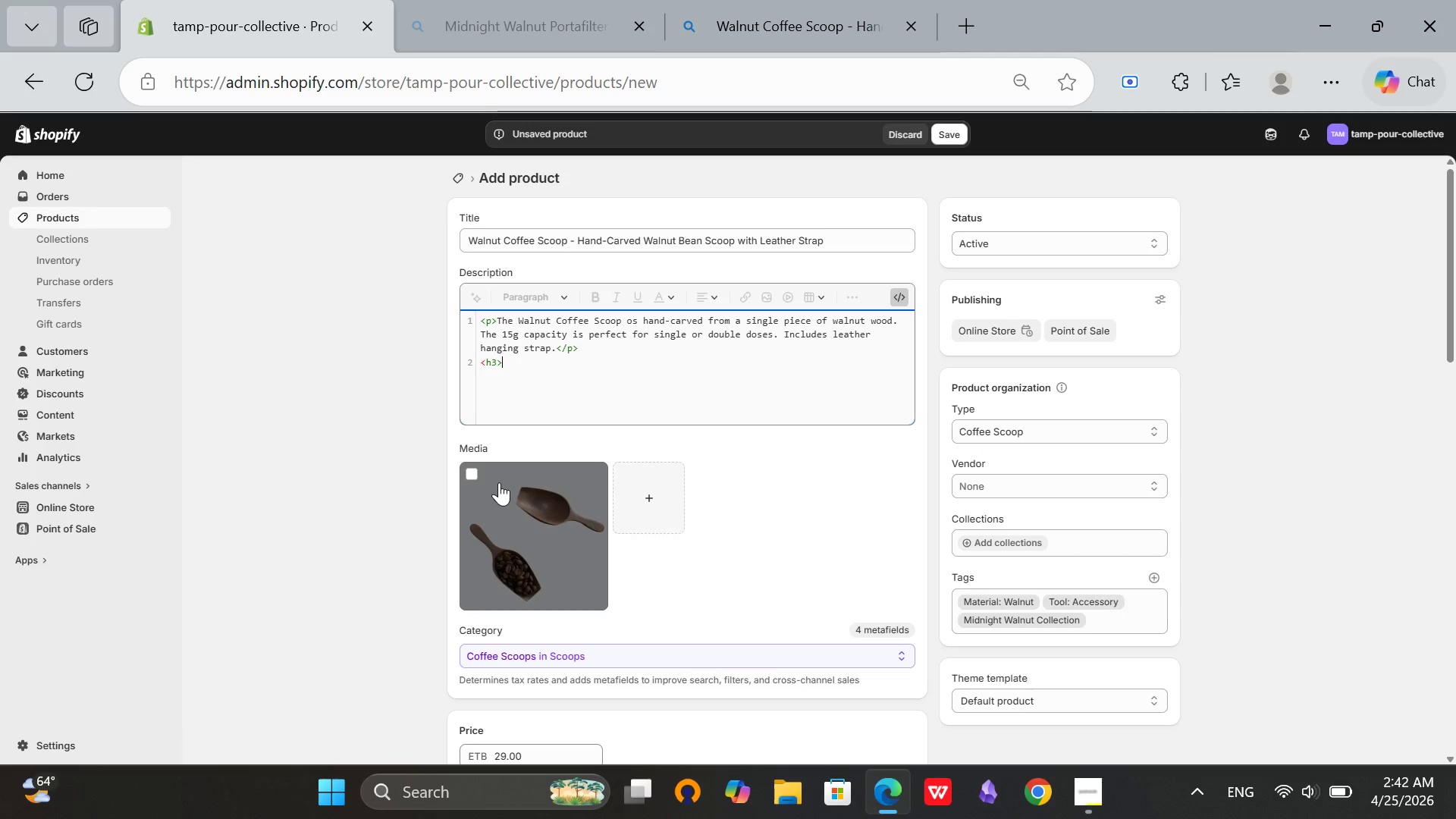 
wait(6.09)
 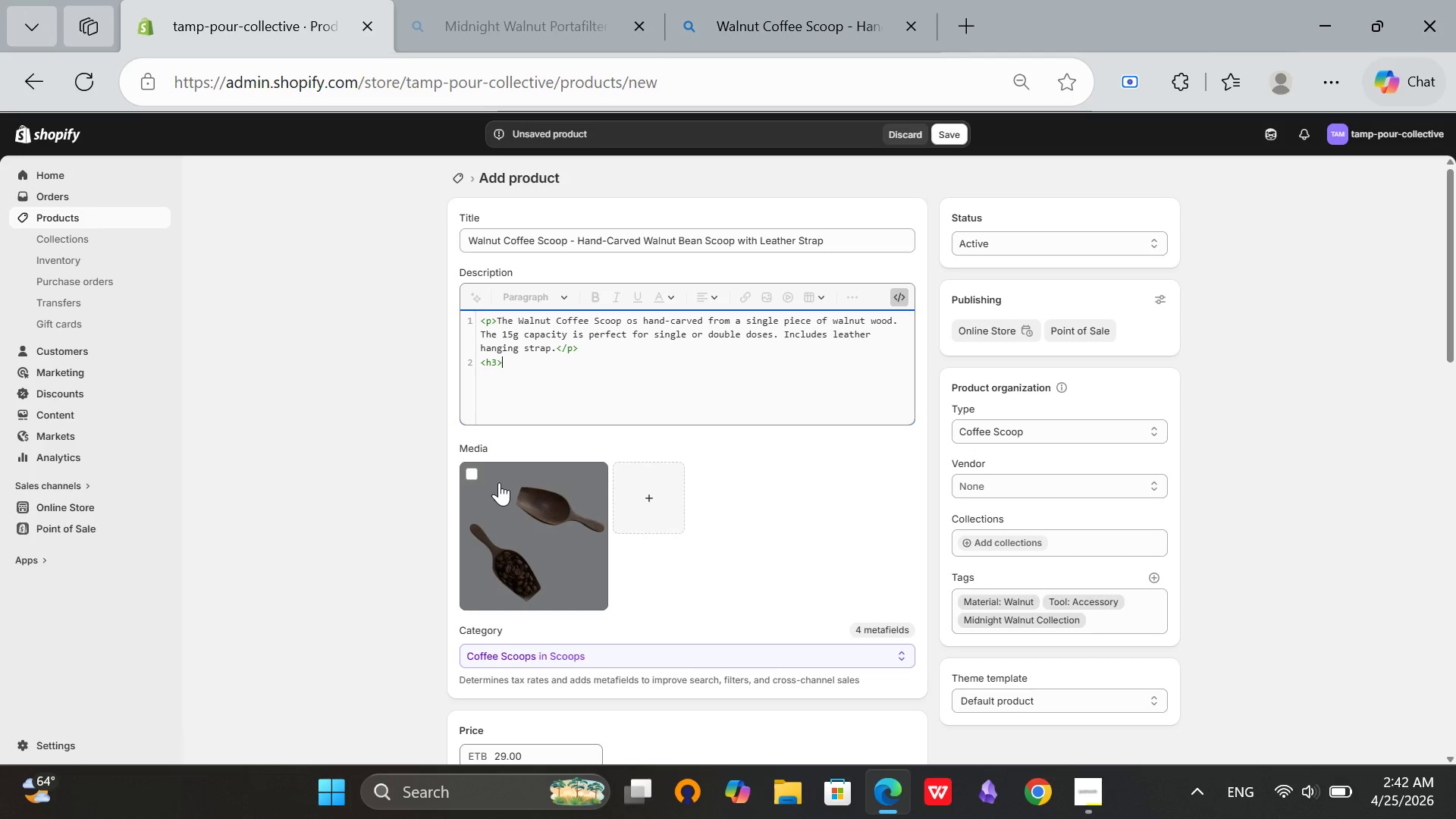 
type(Key Features>)
key(Backspace)
type(</h3>)
 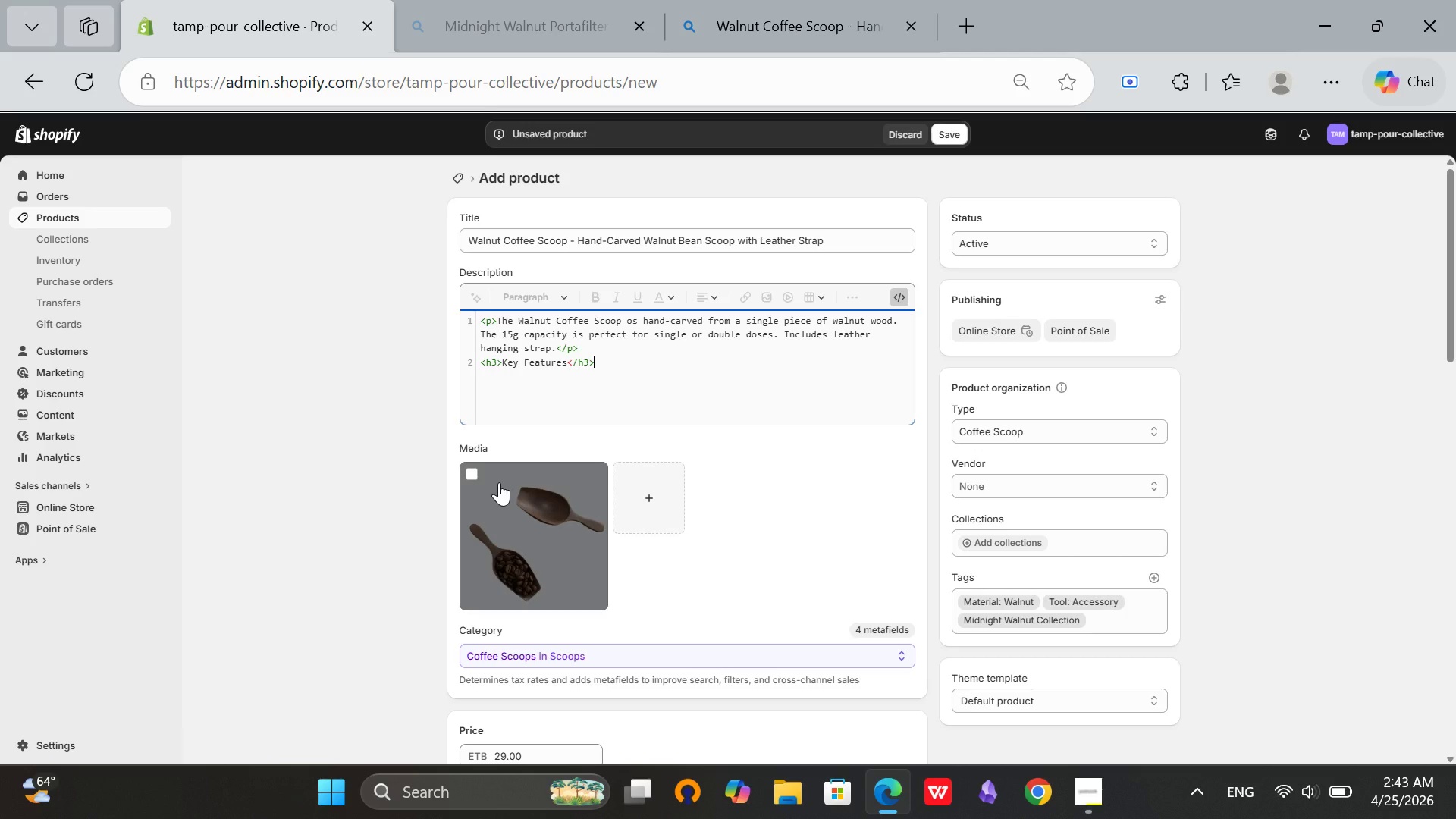 
key(Enter)
 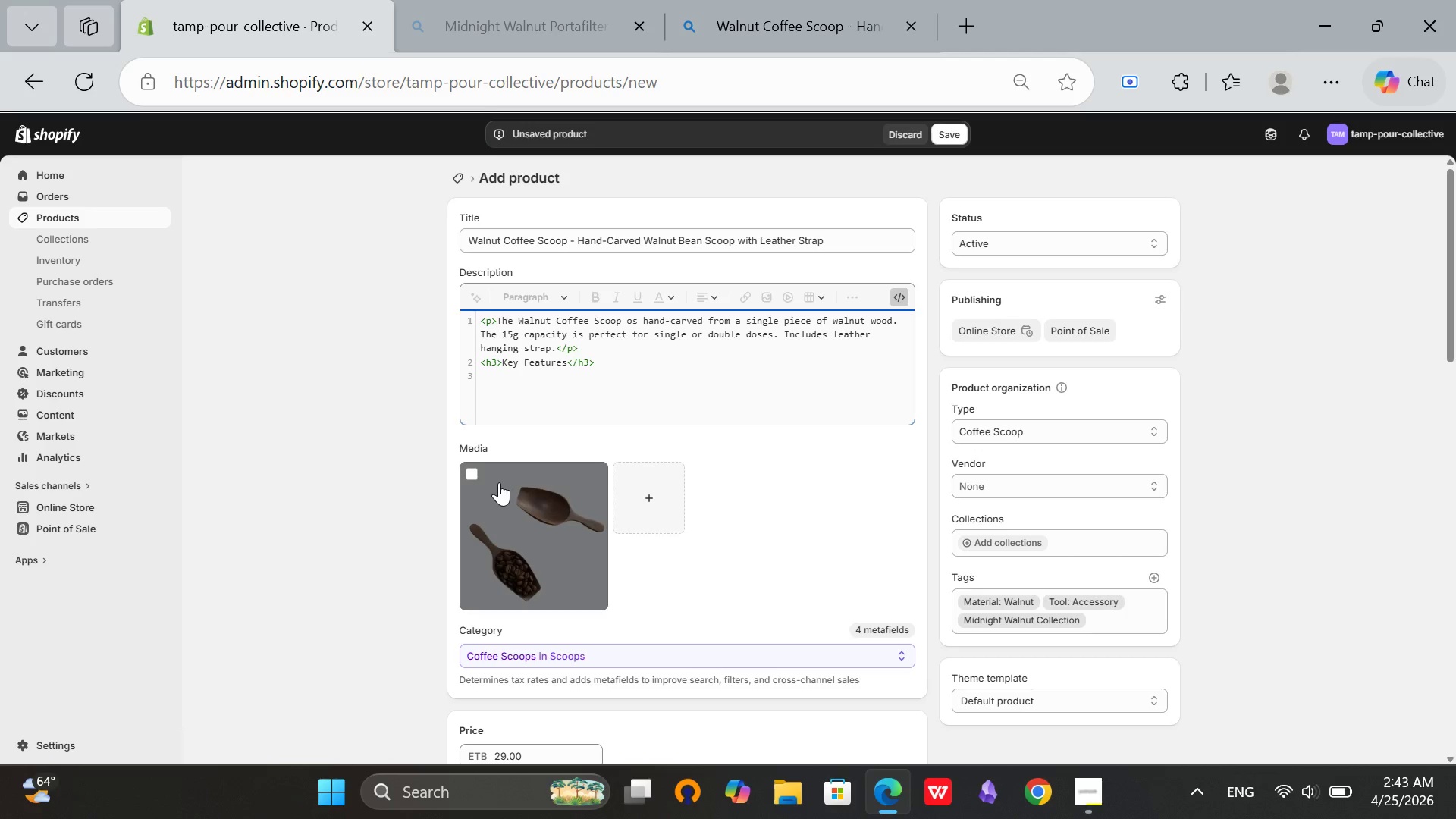 
wait(7.91)
 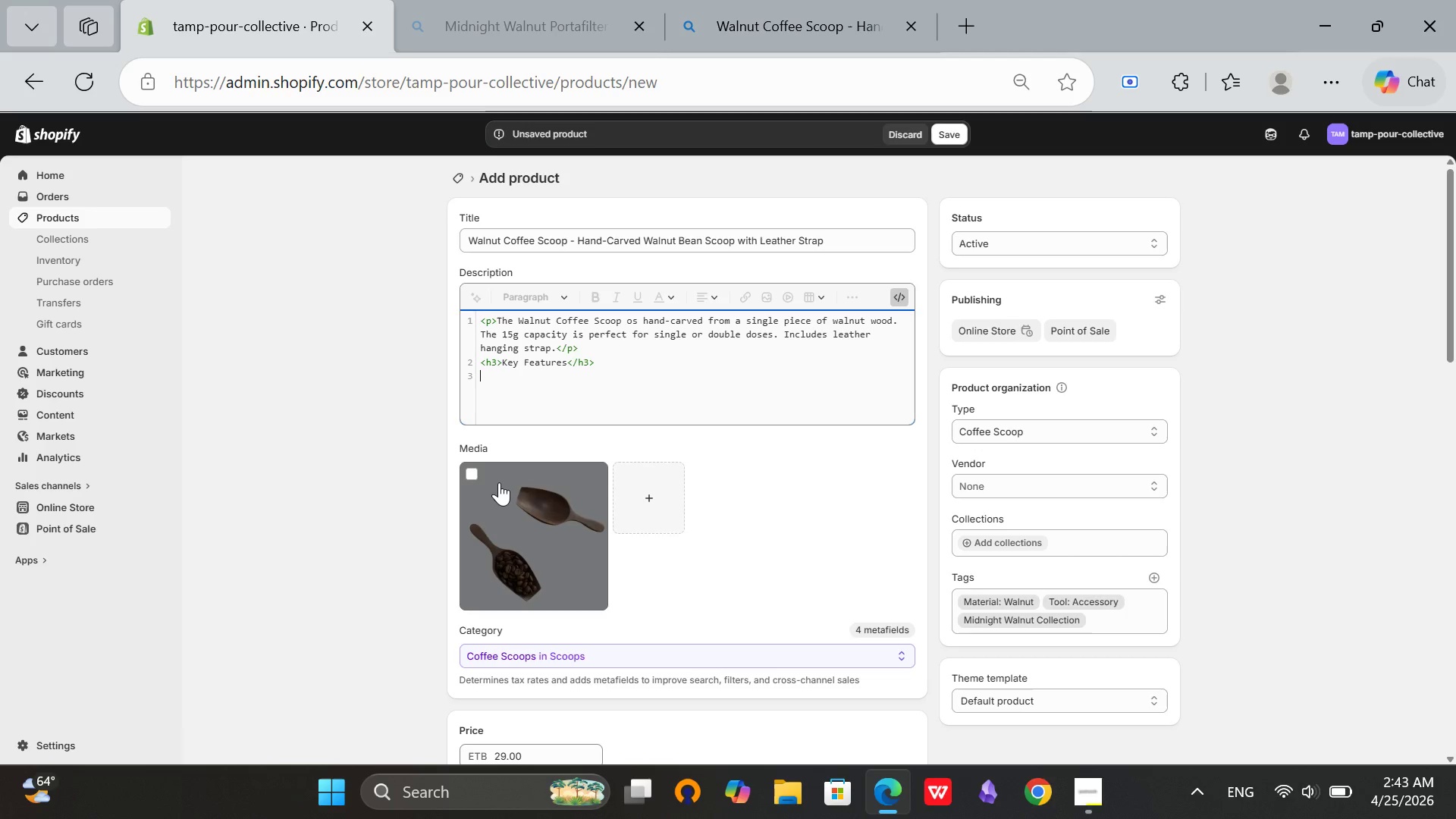 
type(<ul>)
 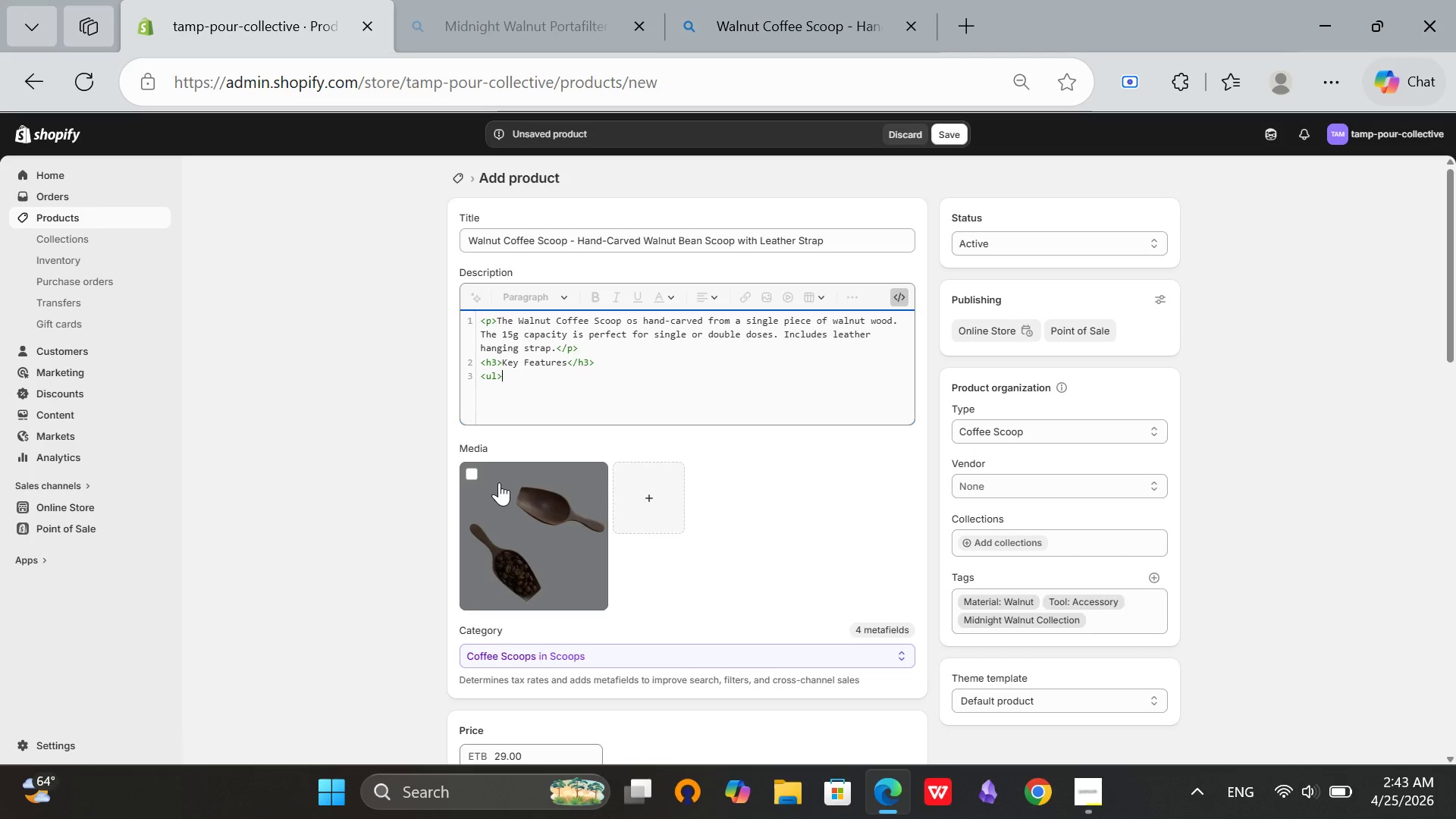 
key(Enter)
 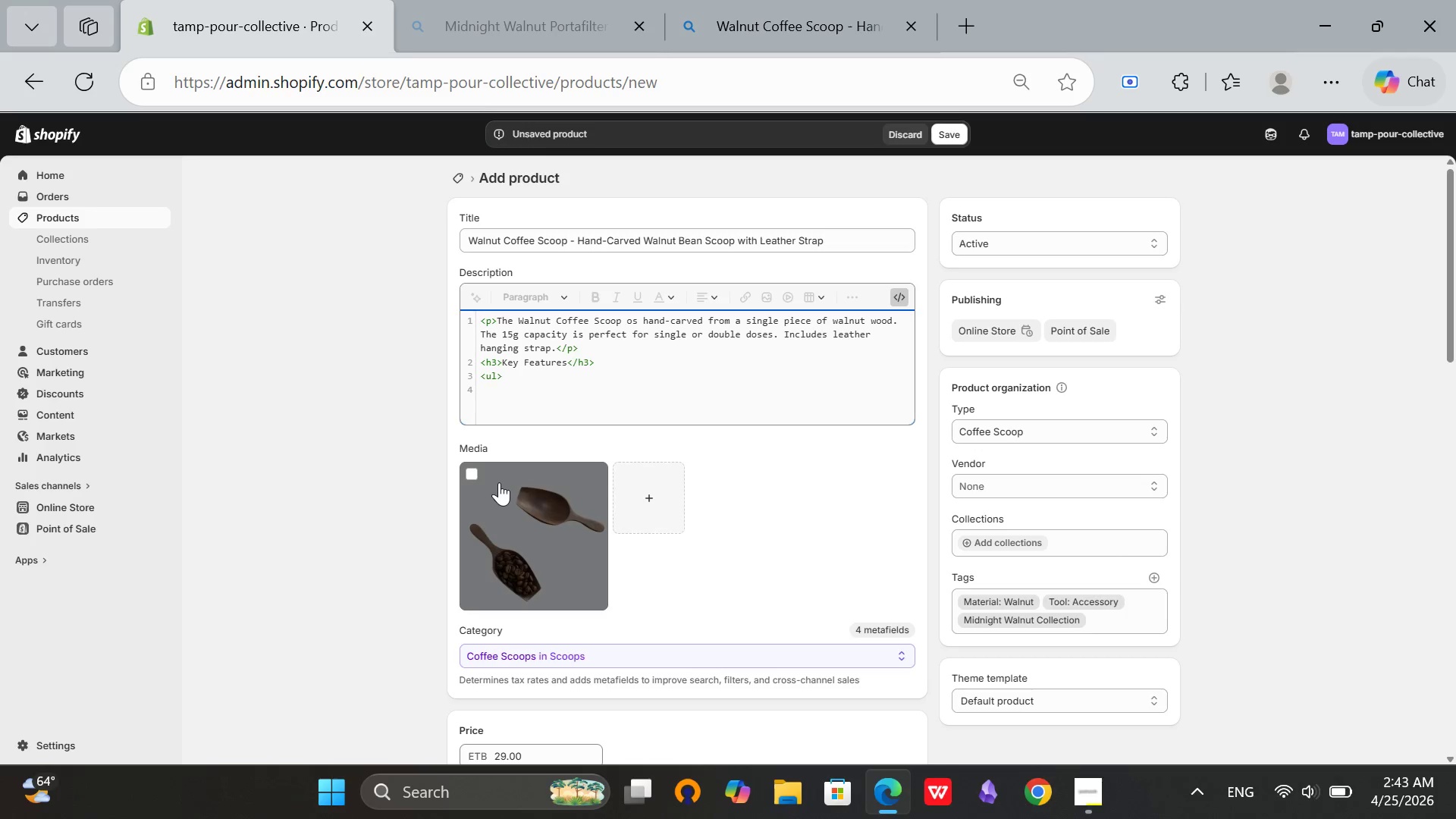 
key(Backspace)
type(<li>Hand-carved solid walnut wood</li>)
 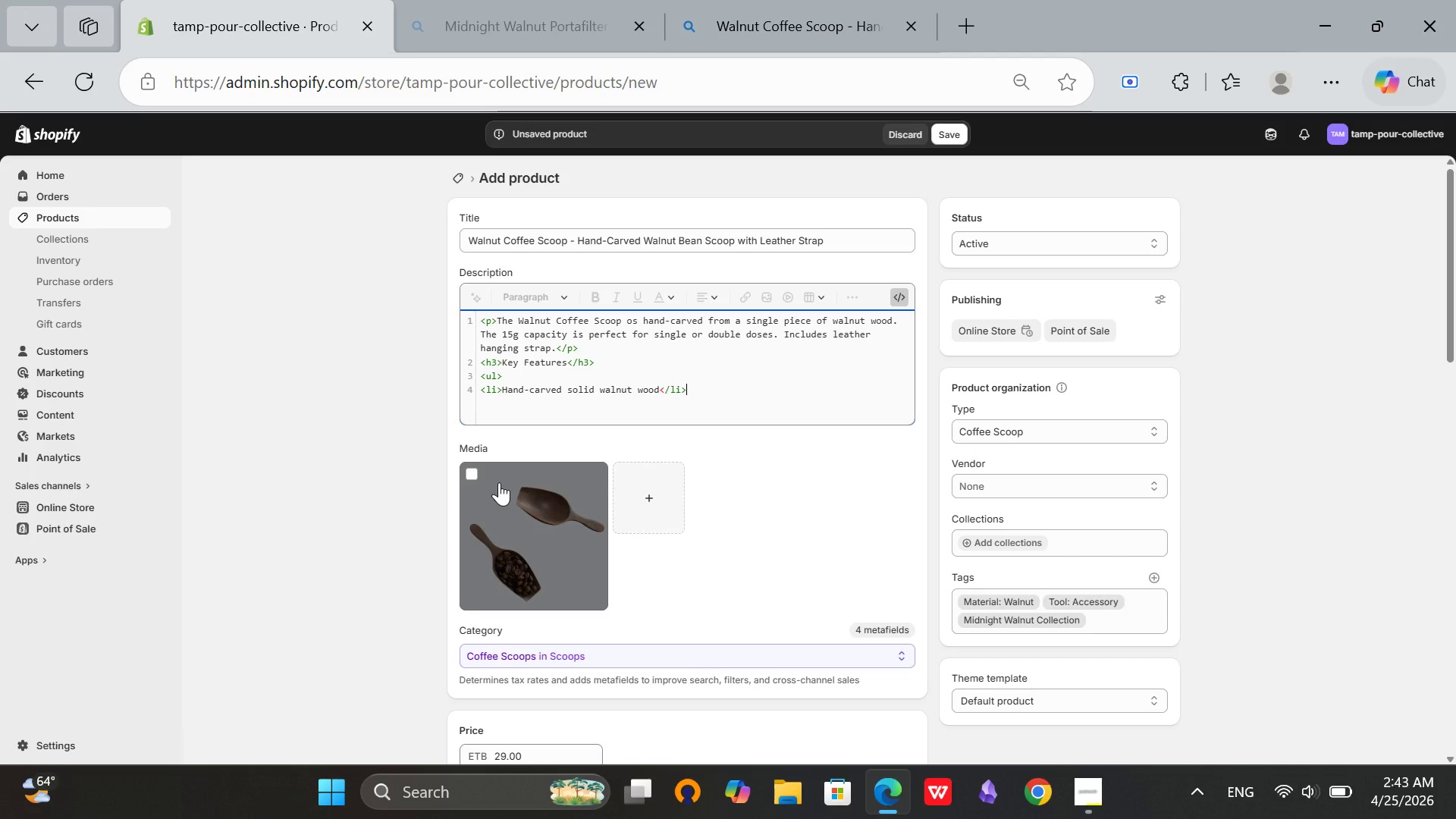 
 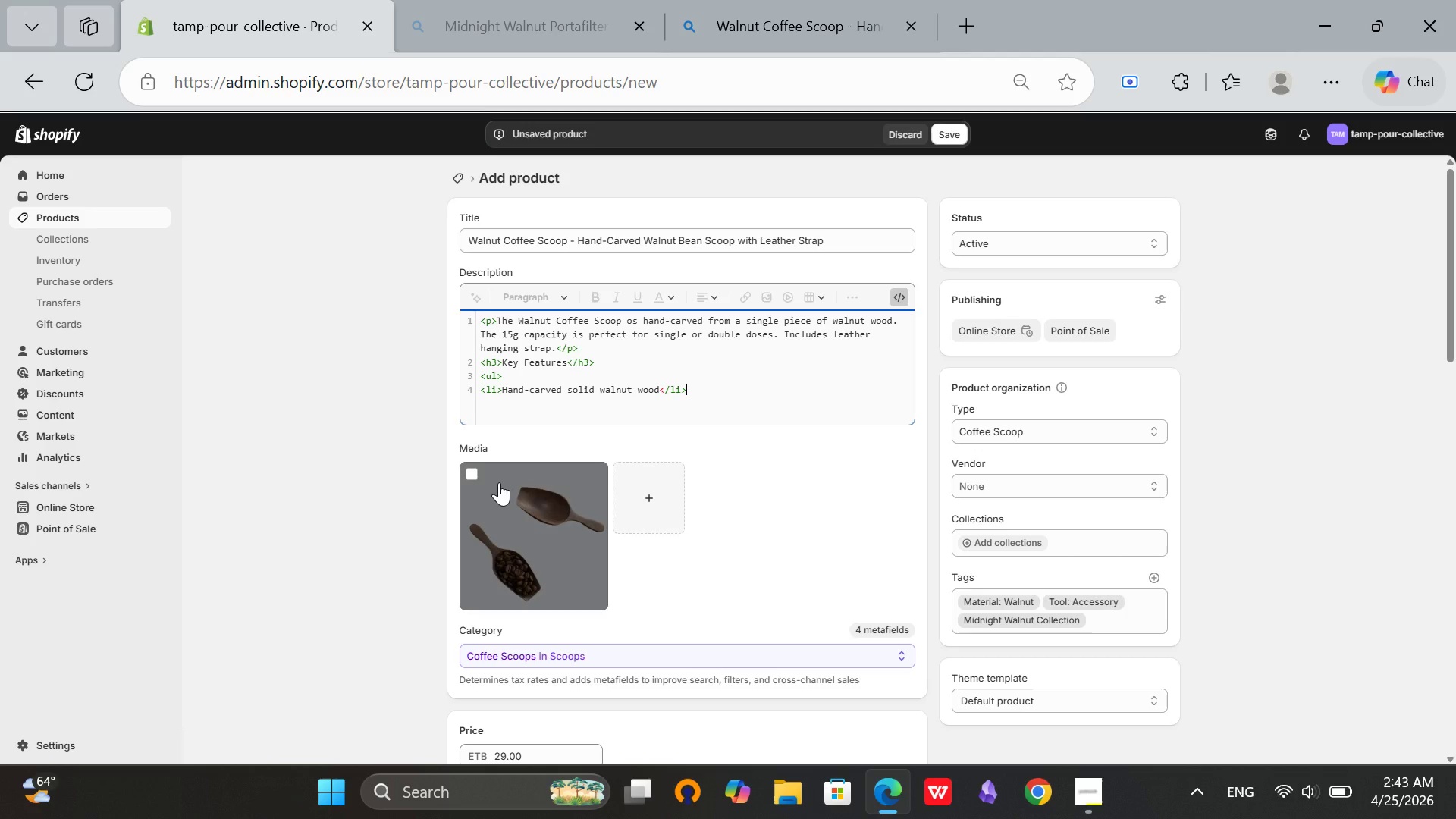 
key(Enter)
 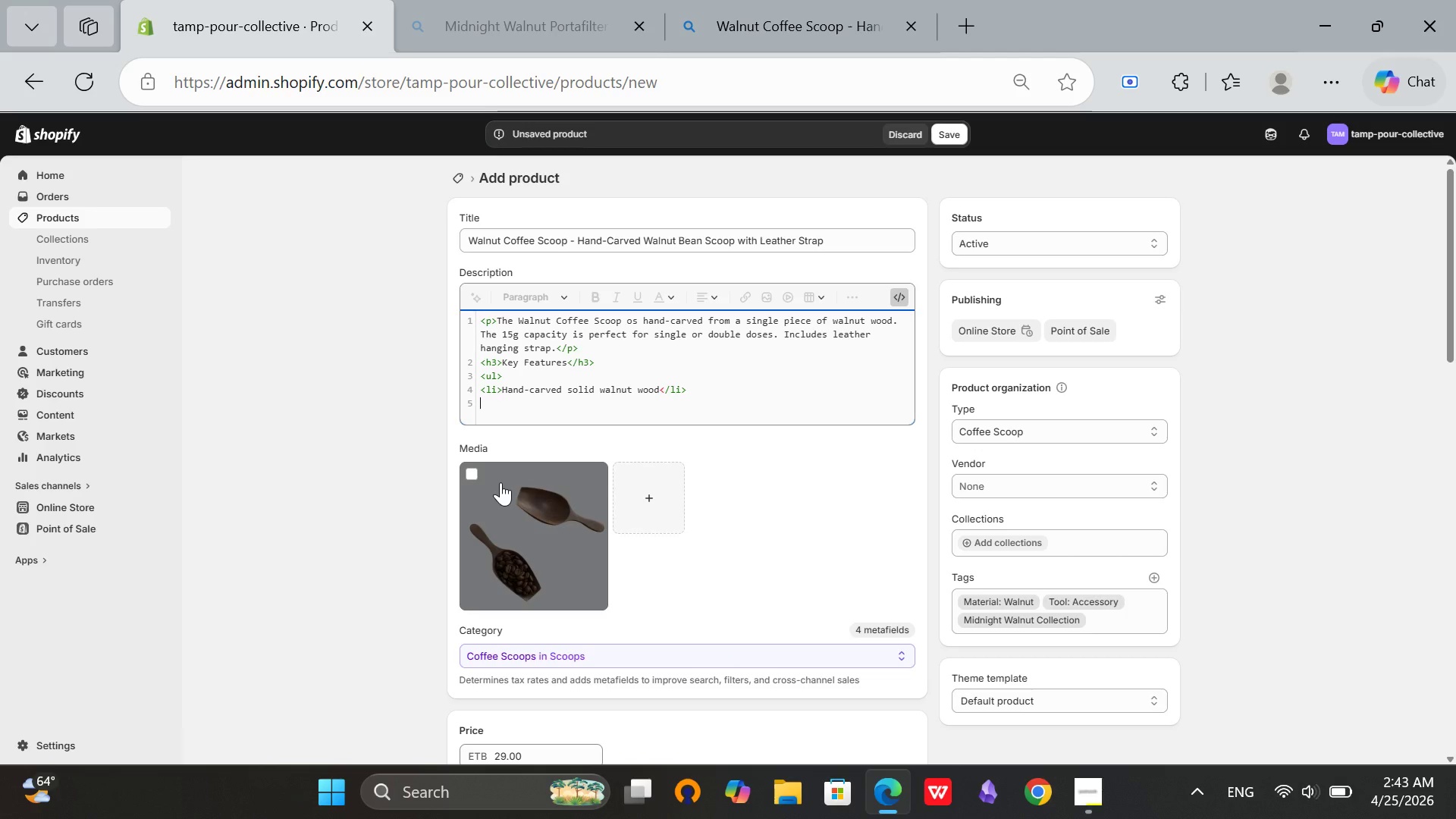 
type(>)
key(Backspace)
type(<li>)
 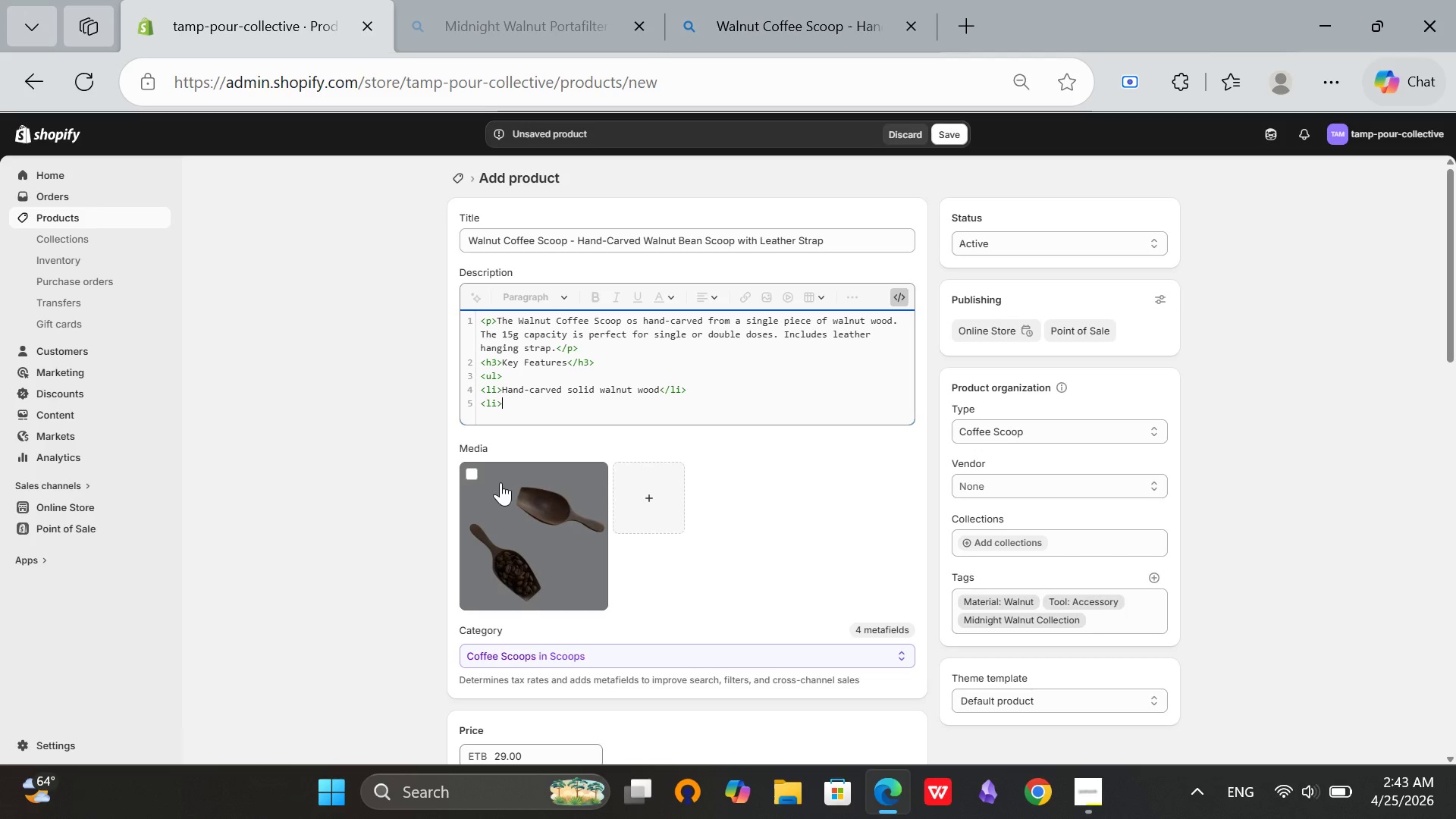 
type(15g )
 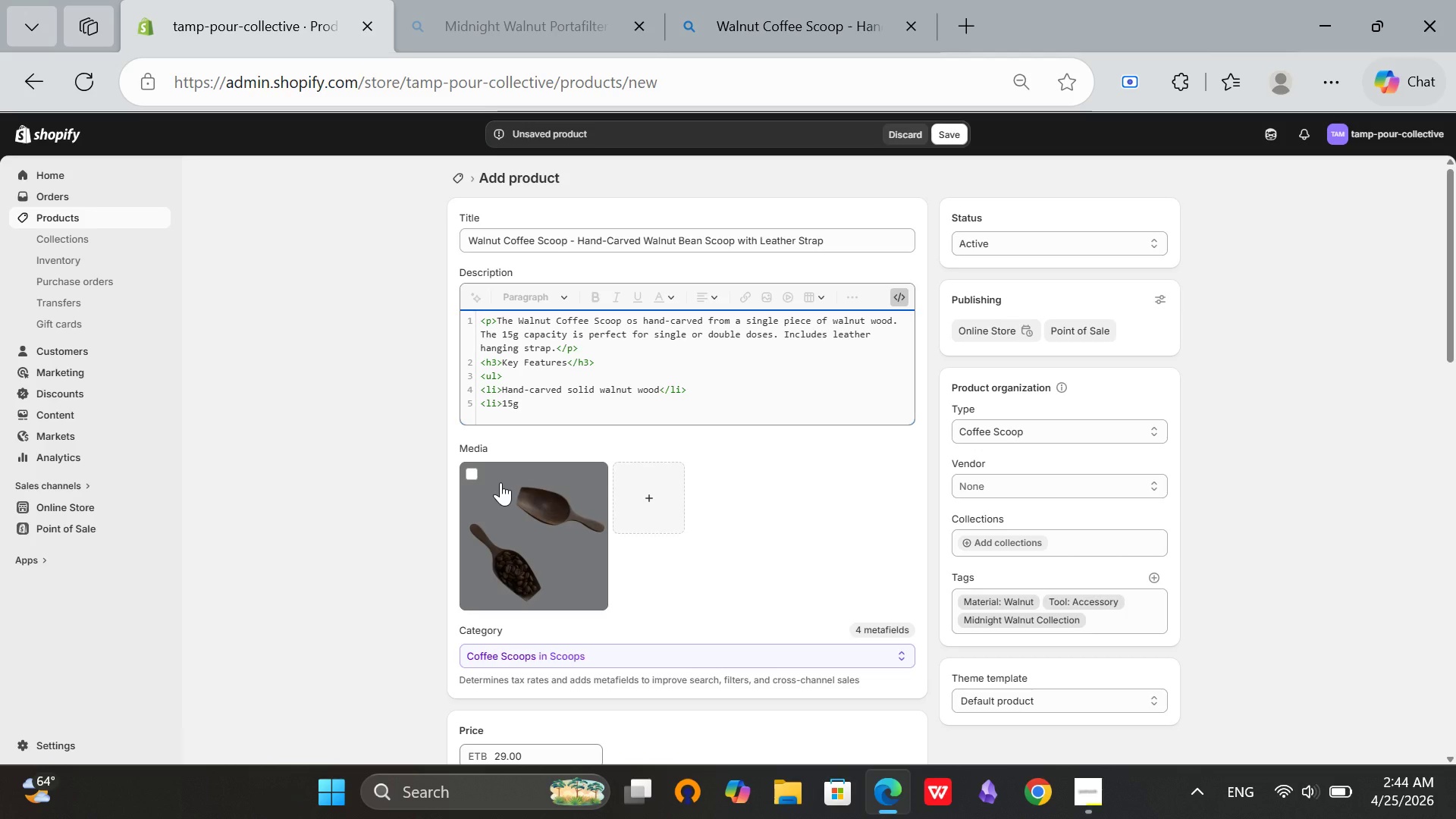 
wait(49.45)
 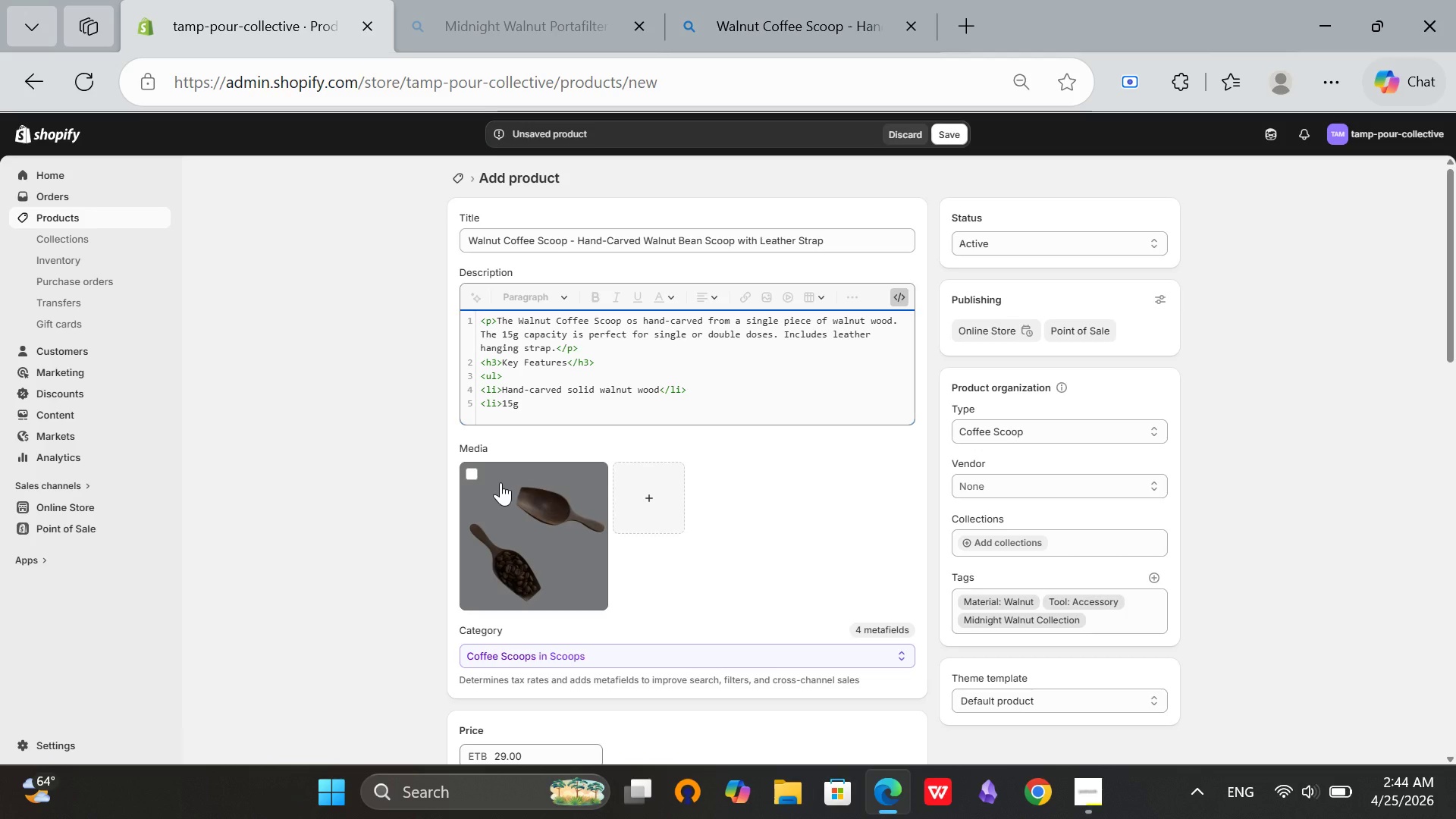 
type(capacity (perfect)
 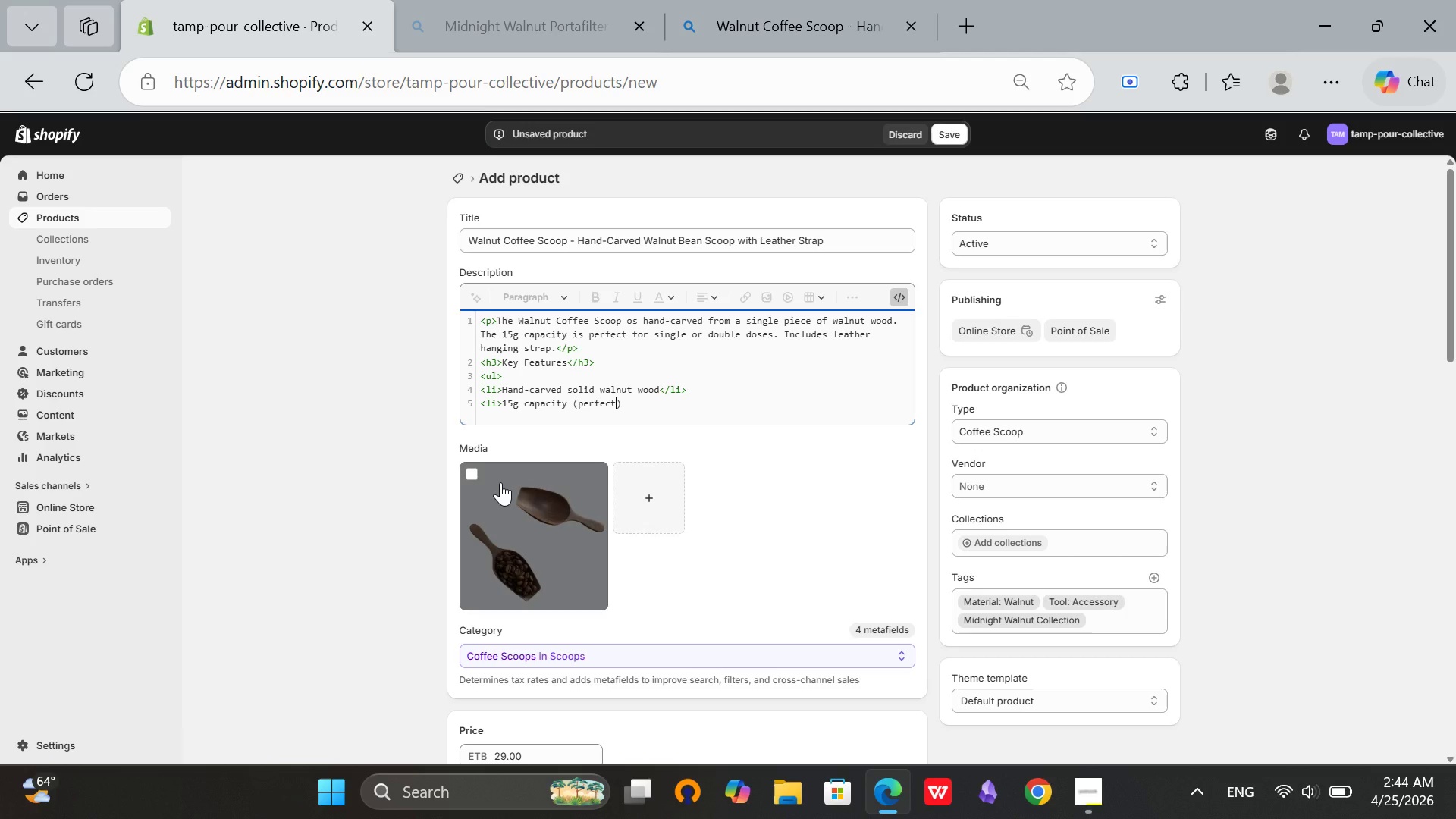 
wait(17.62)
 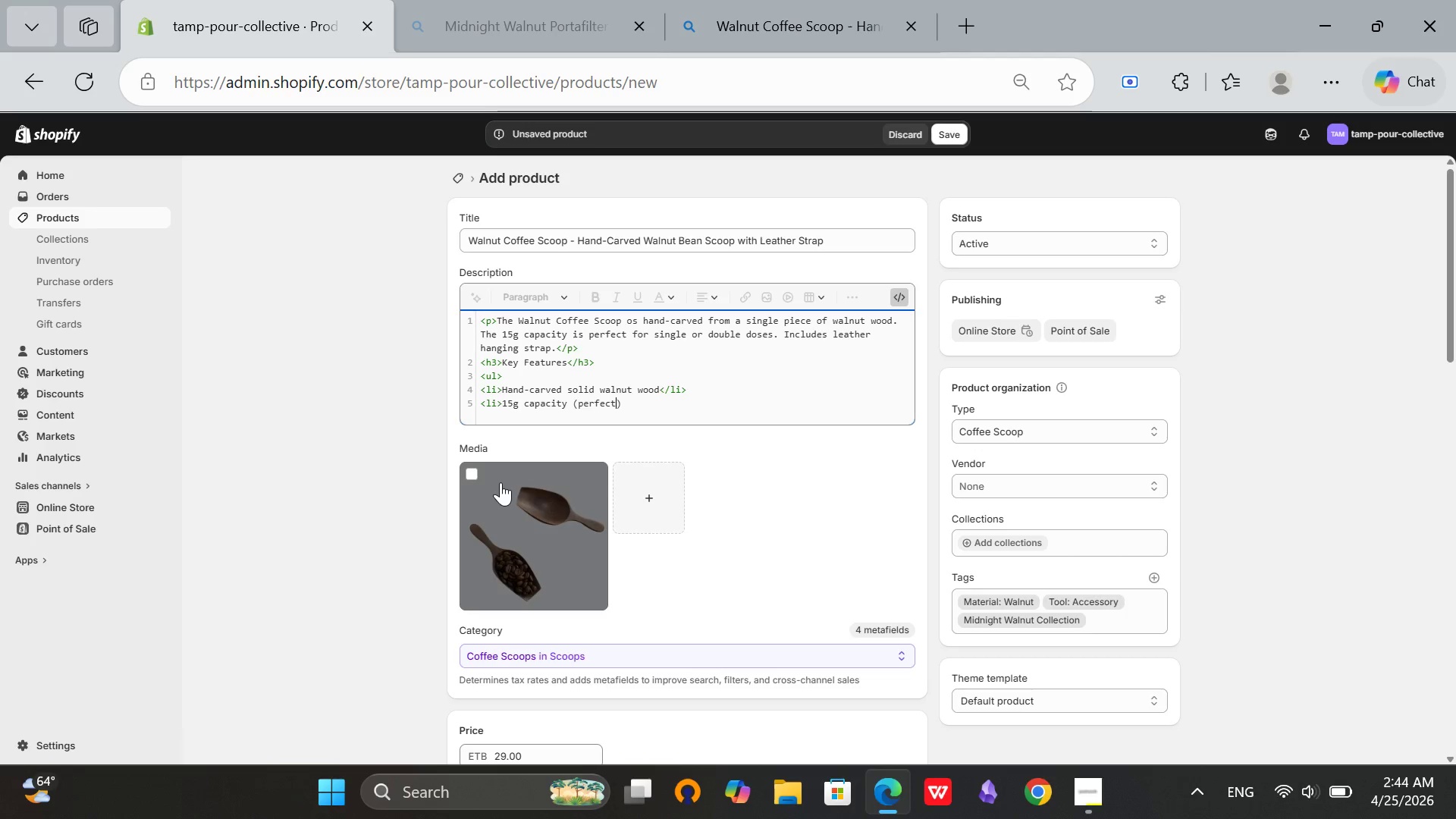 
type( for double sht)
 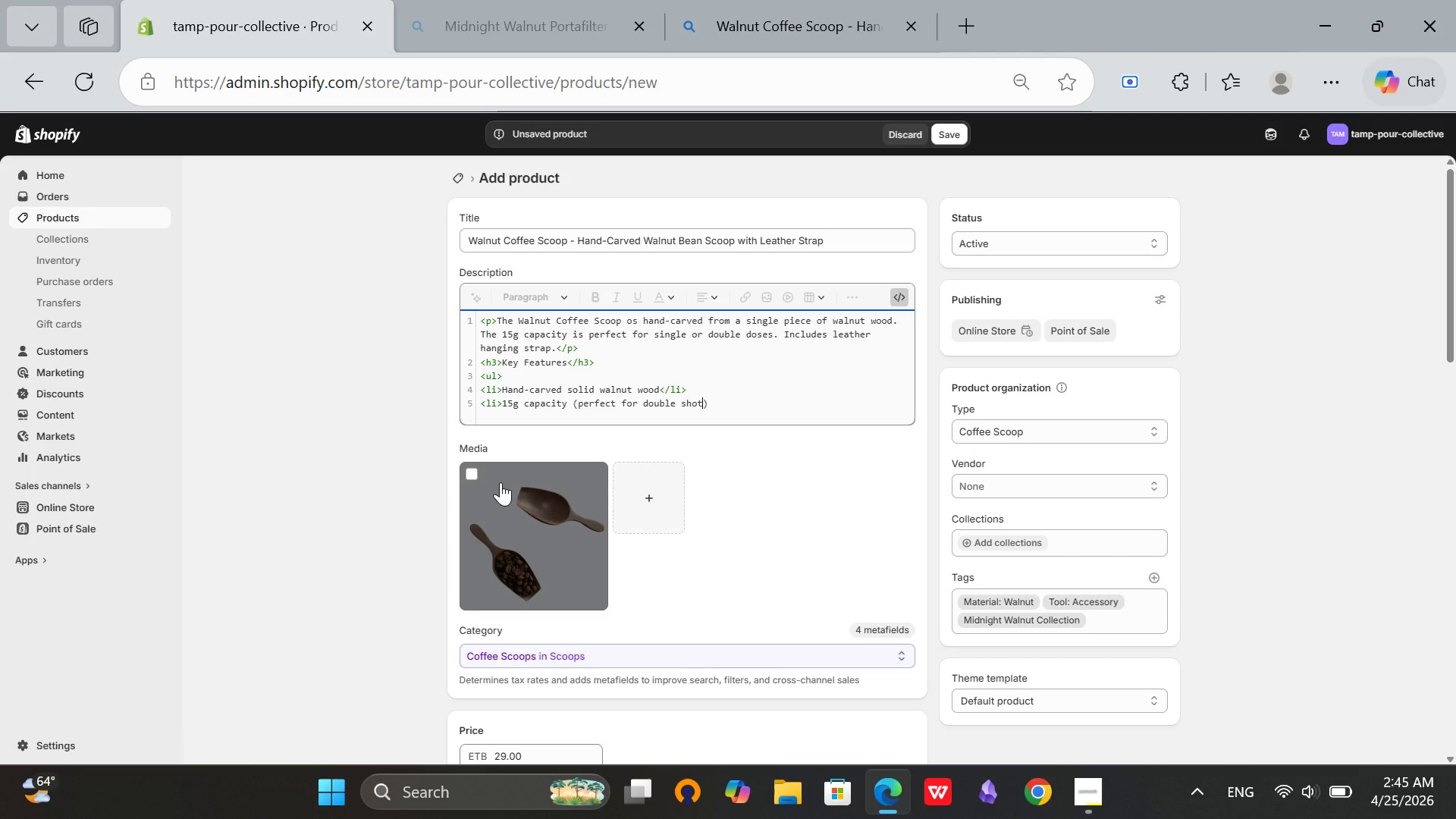 
hold_key(key=O, duration=0.33)
 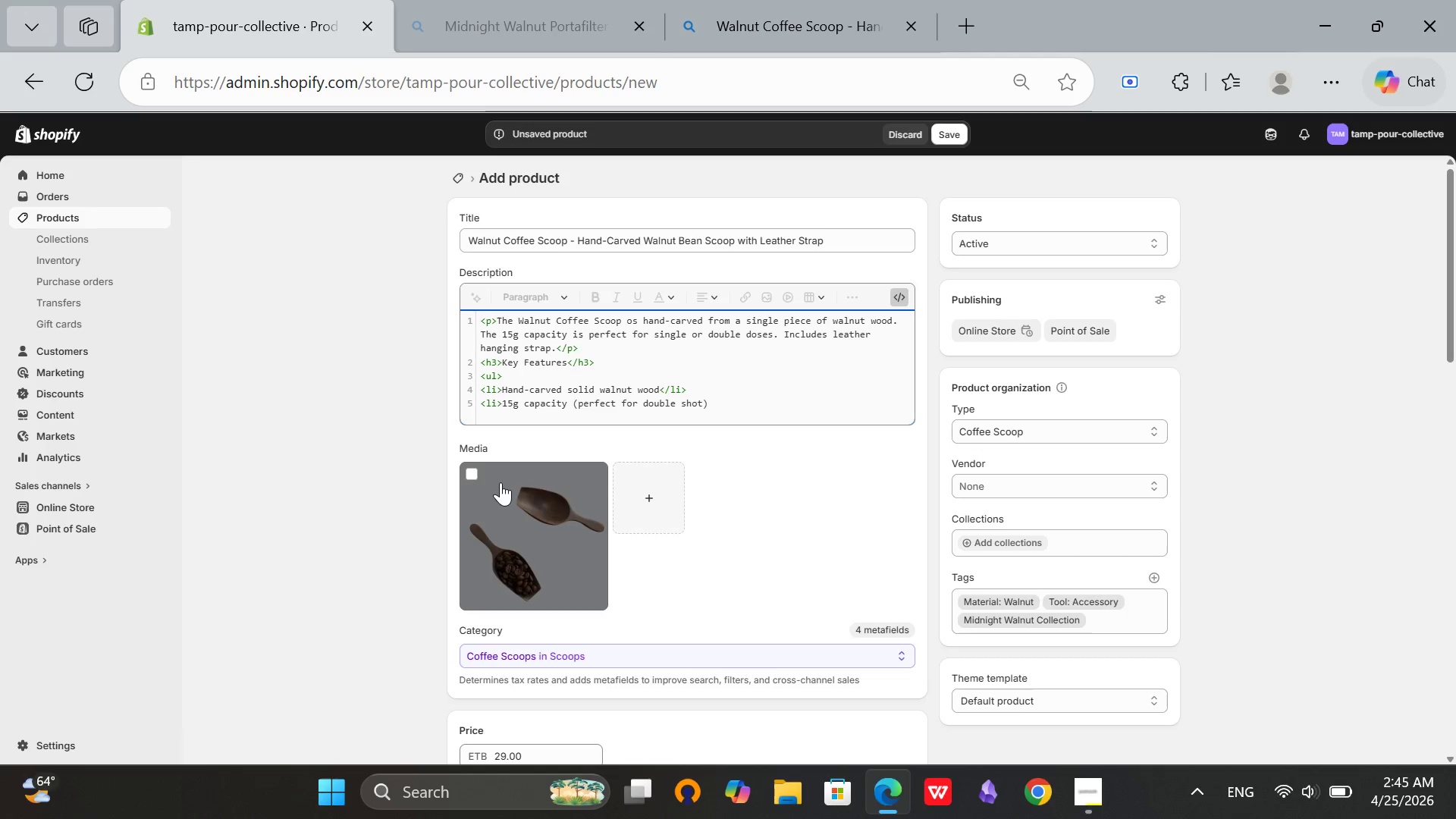 
key(ArrowRight)
 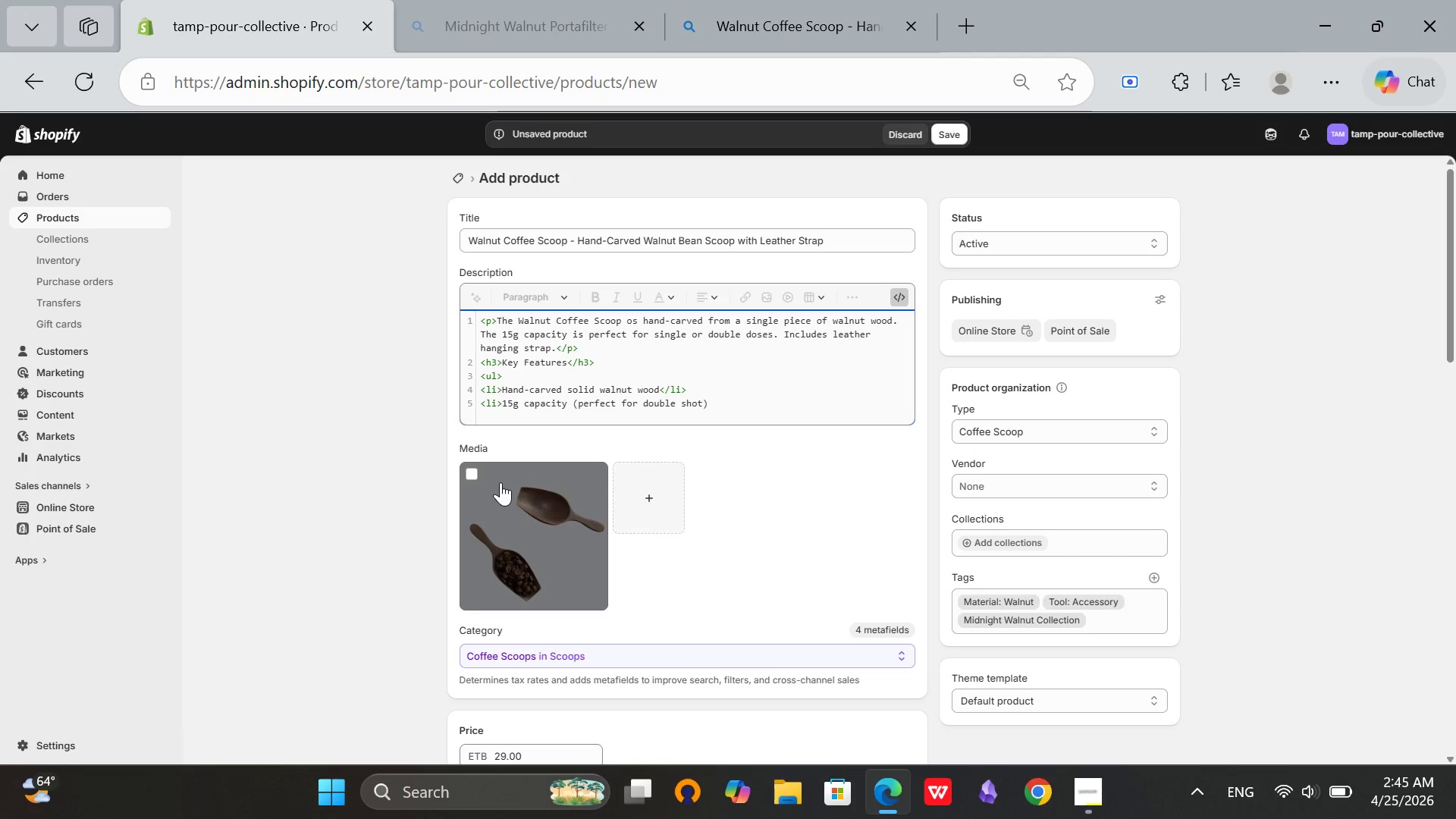 
type(</li>)
 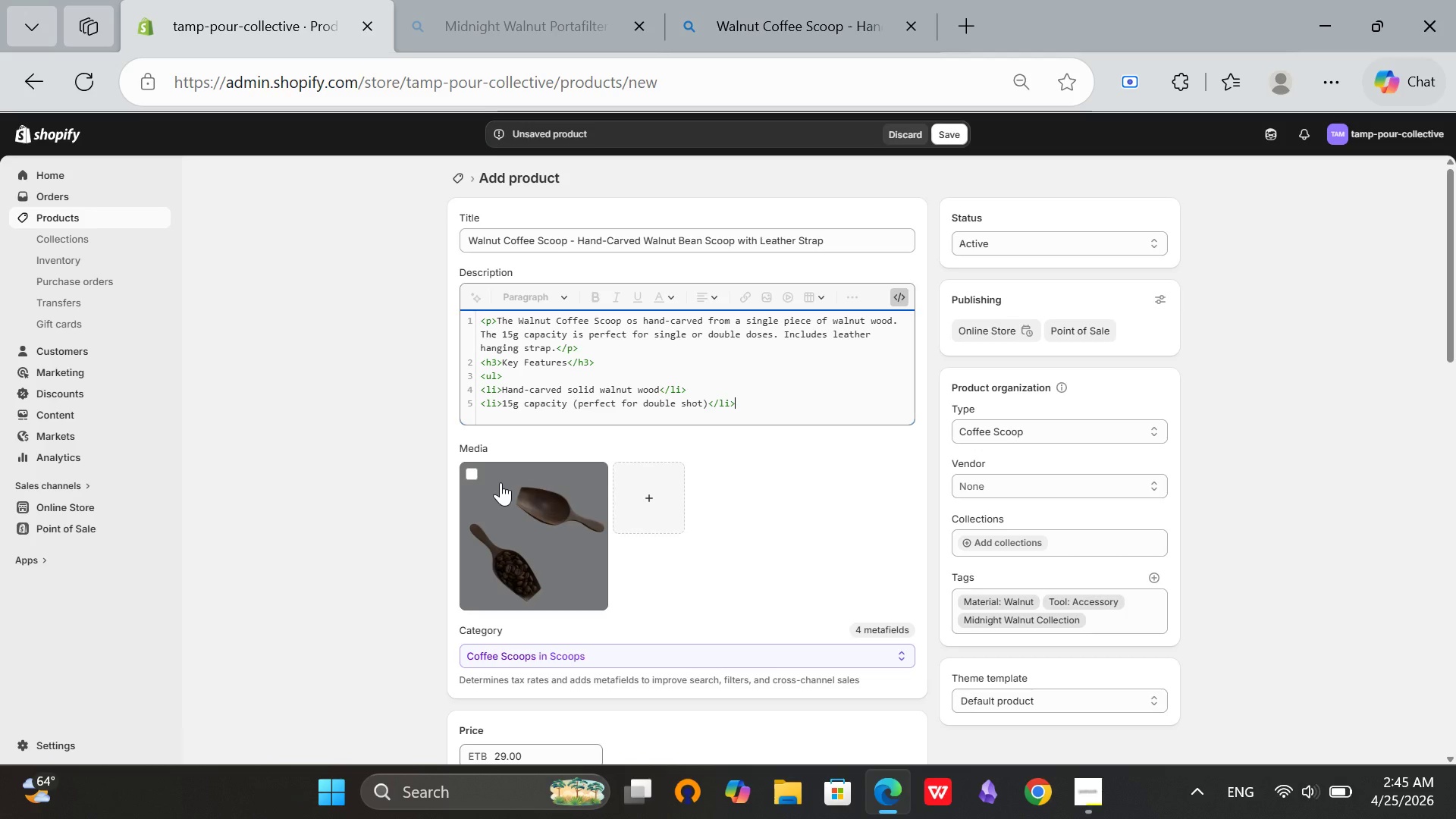 
 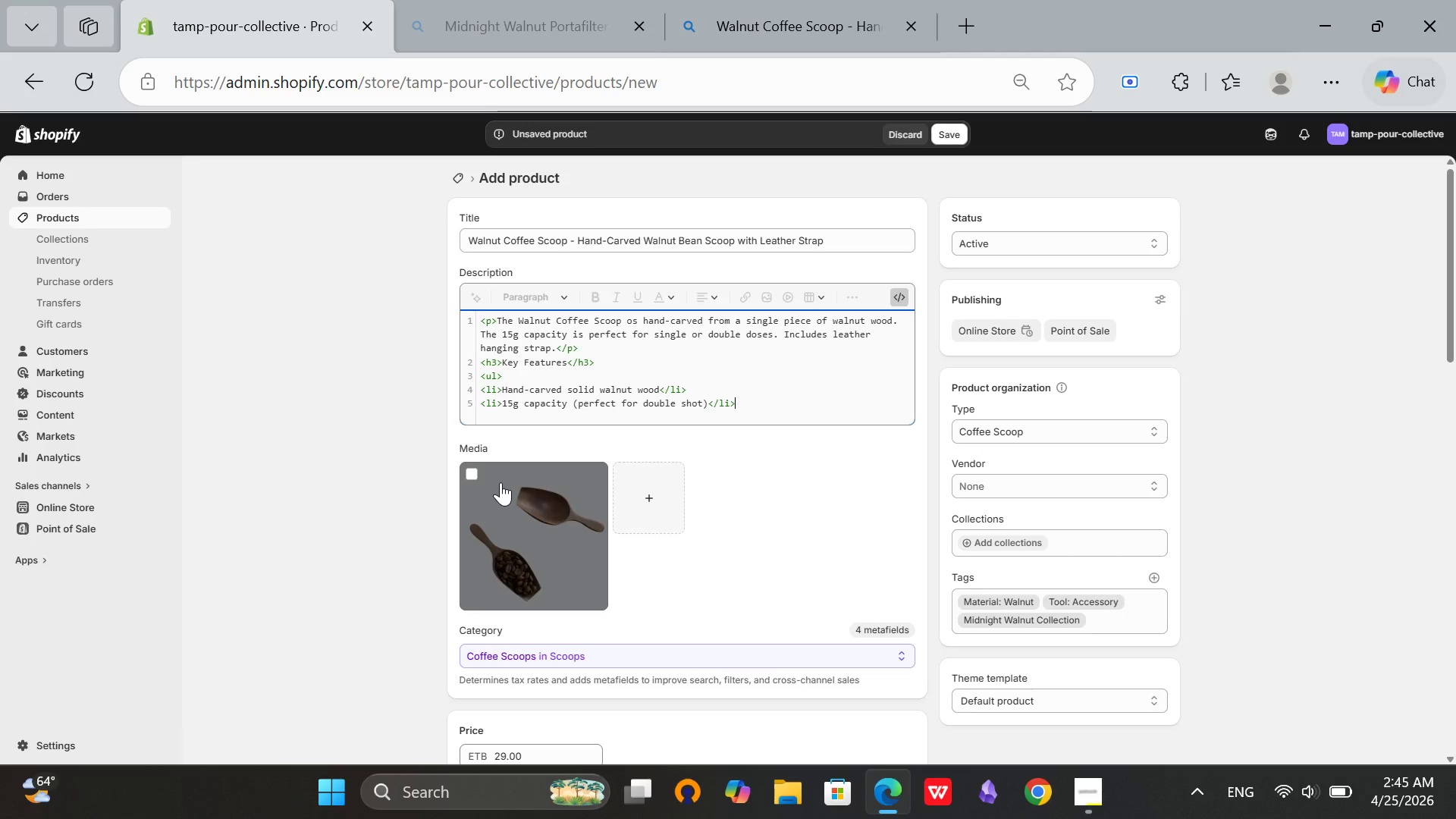 
key(Enter)
 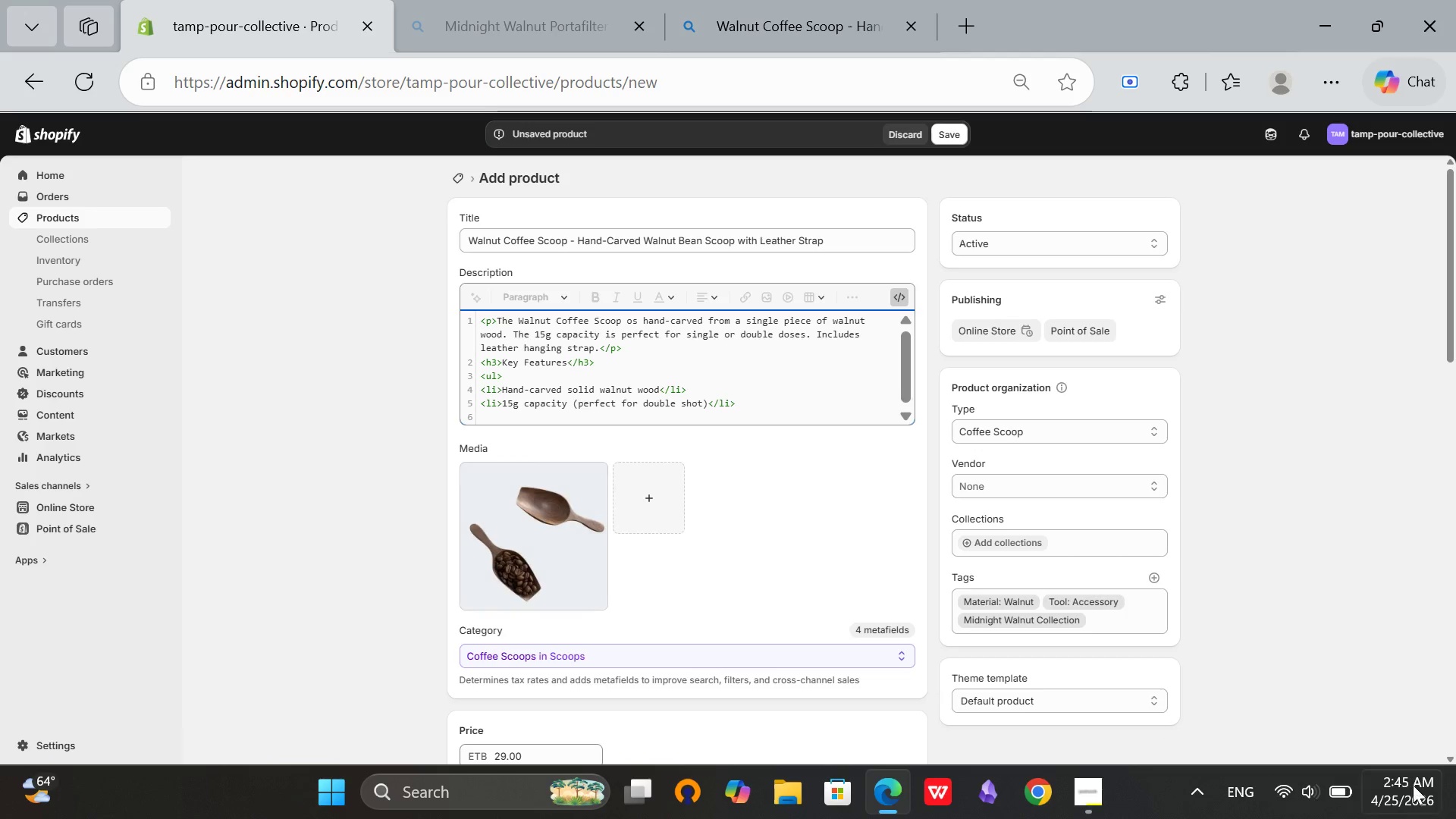 
left_click([1335, 812])
 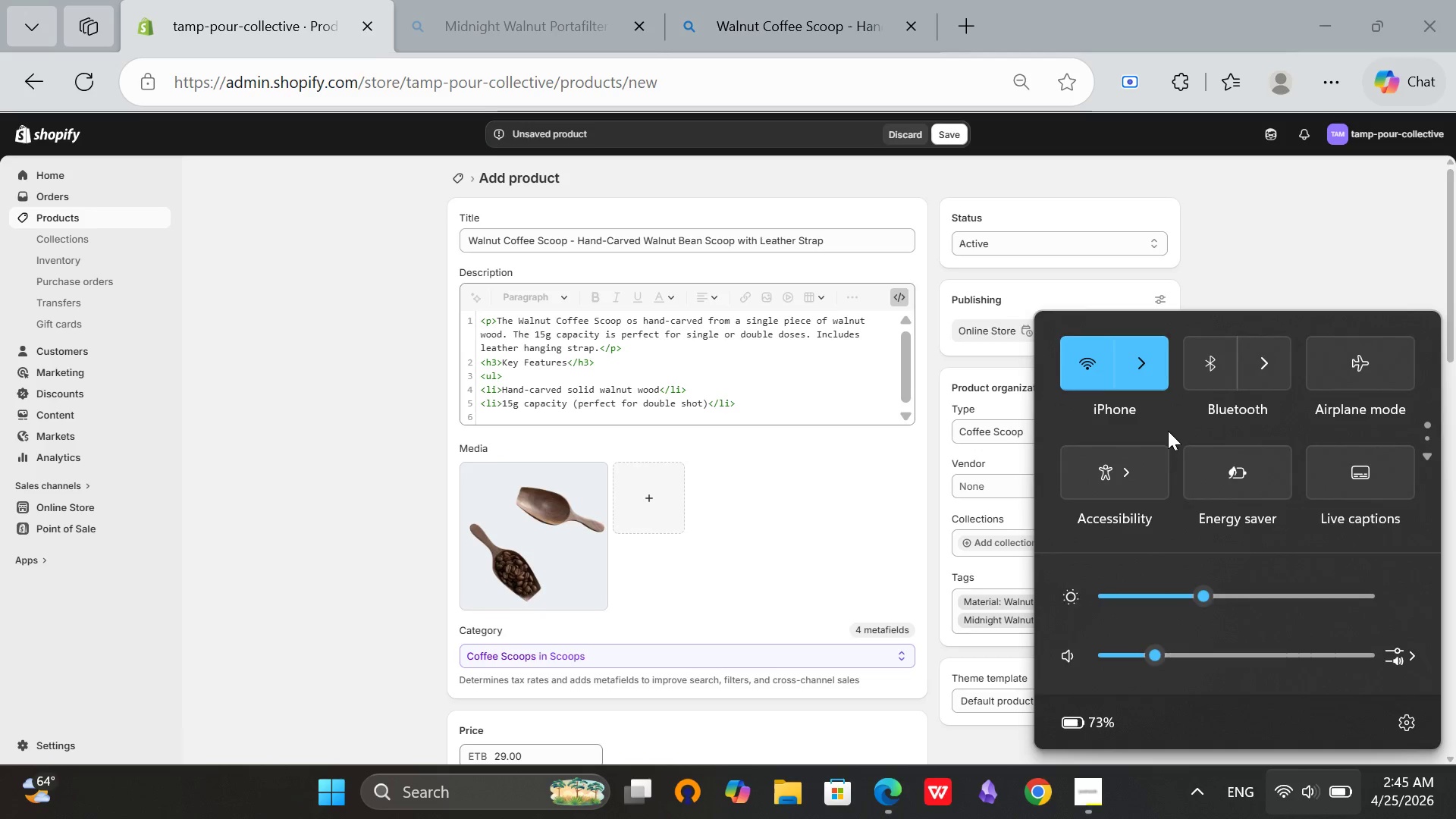 
left_click([1125, 370])
 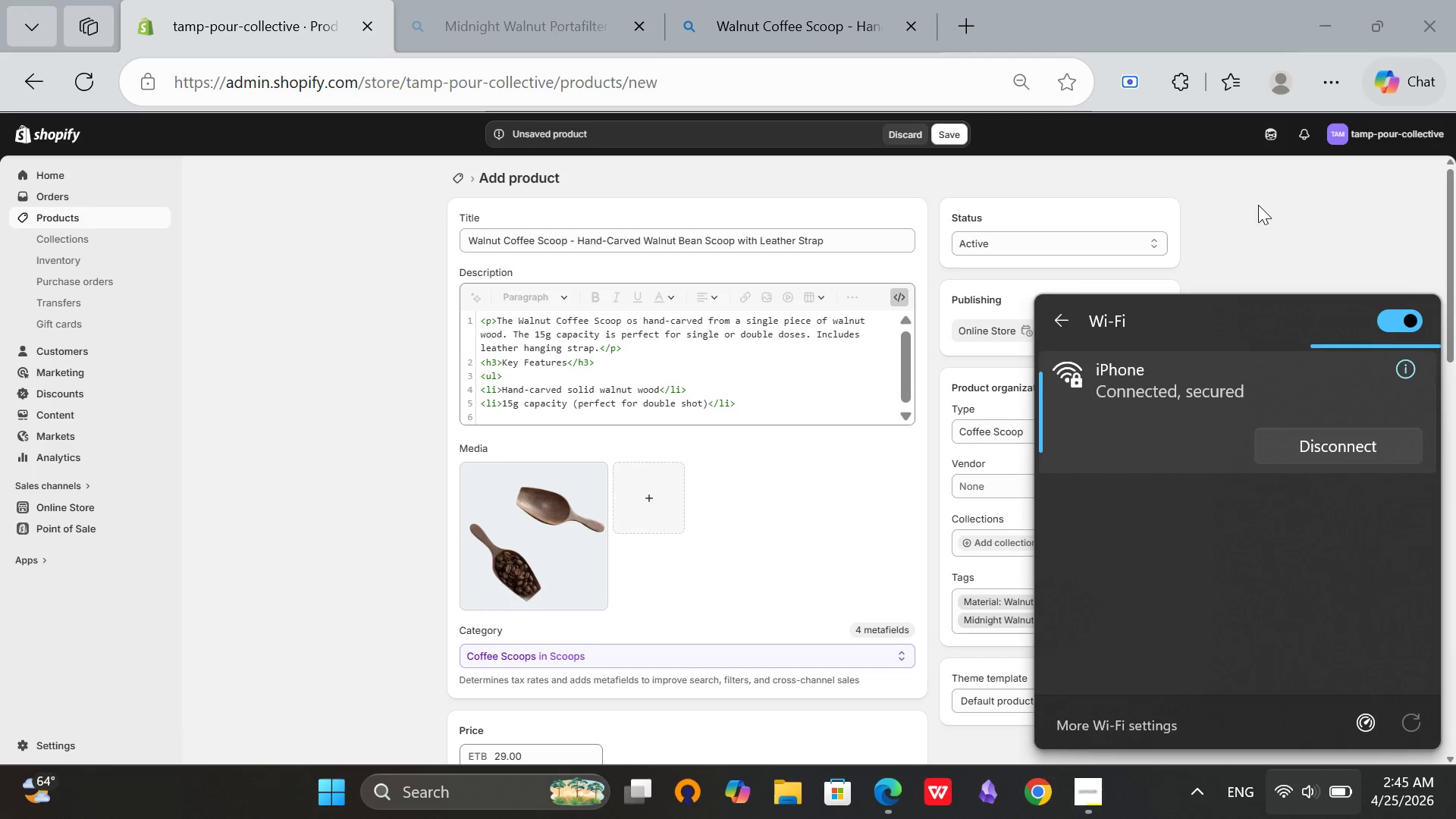 
left_click([1258, 205])
 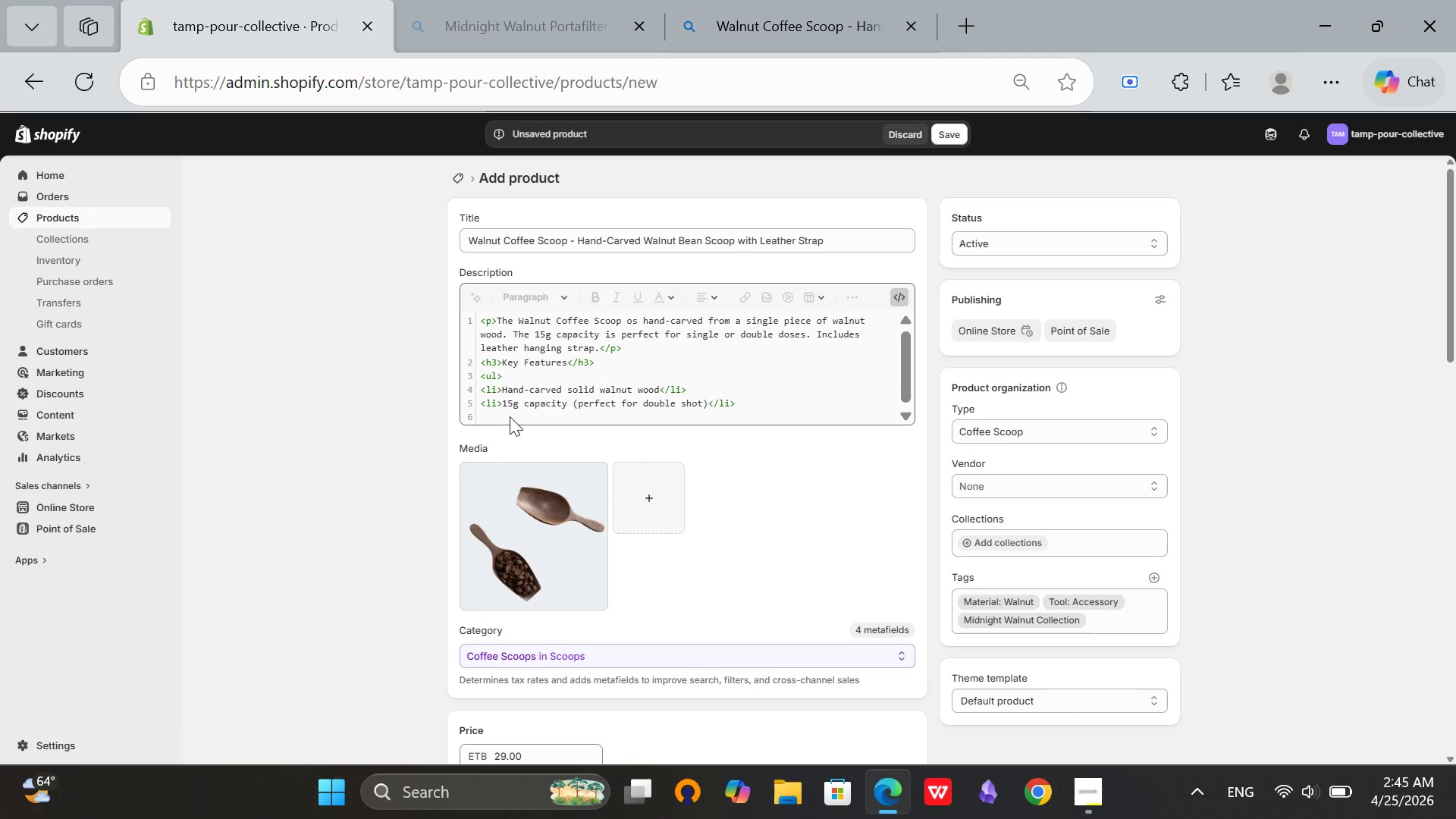 
left_click([505, 415])
 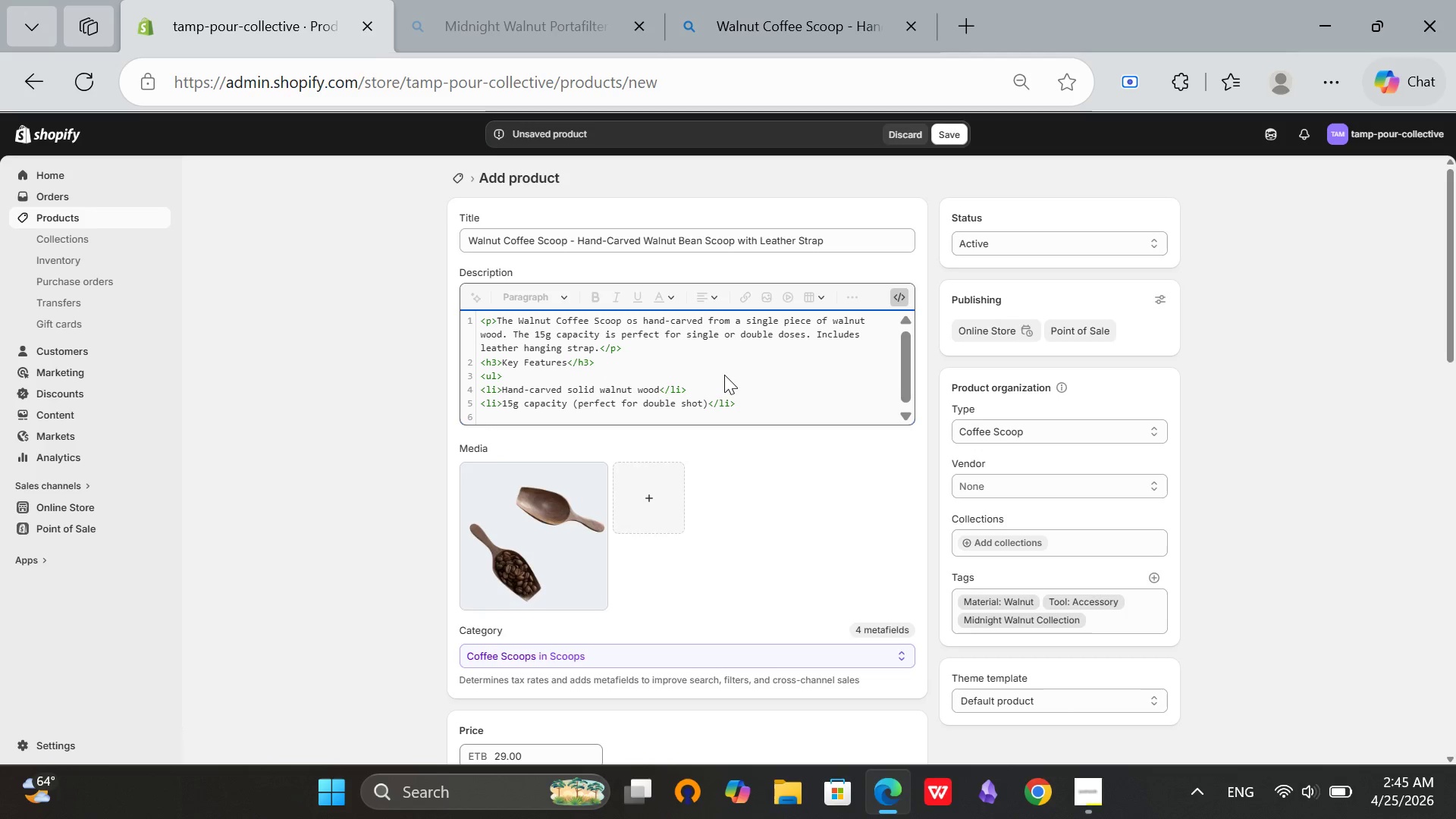 
type(<li>)
 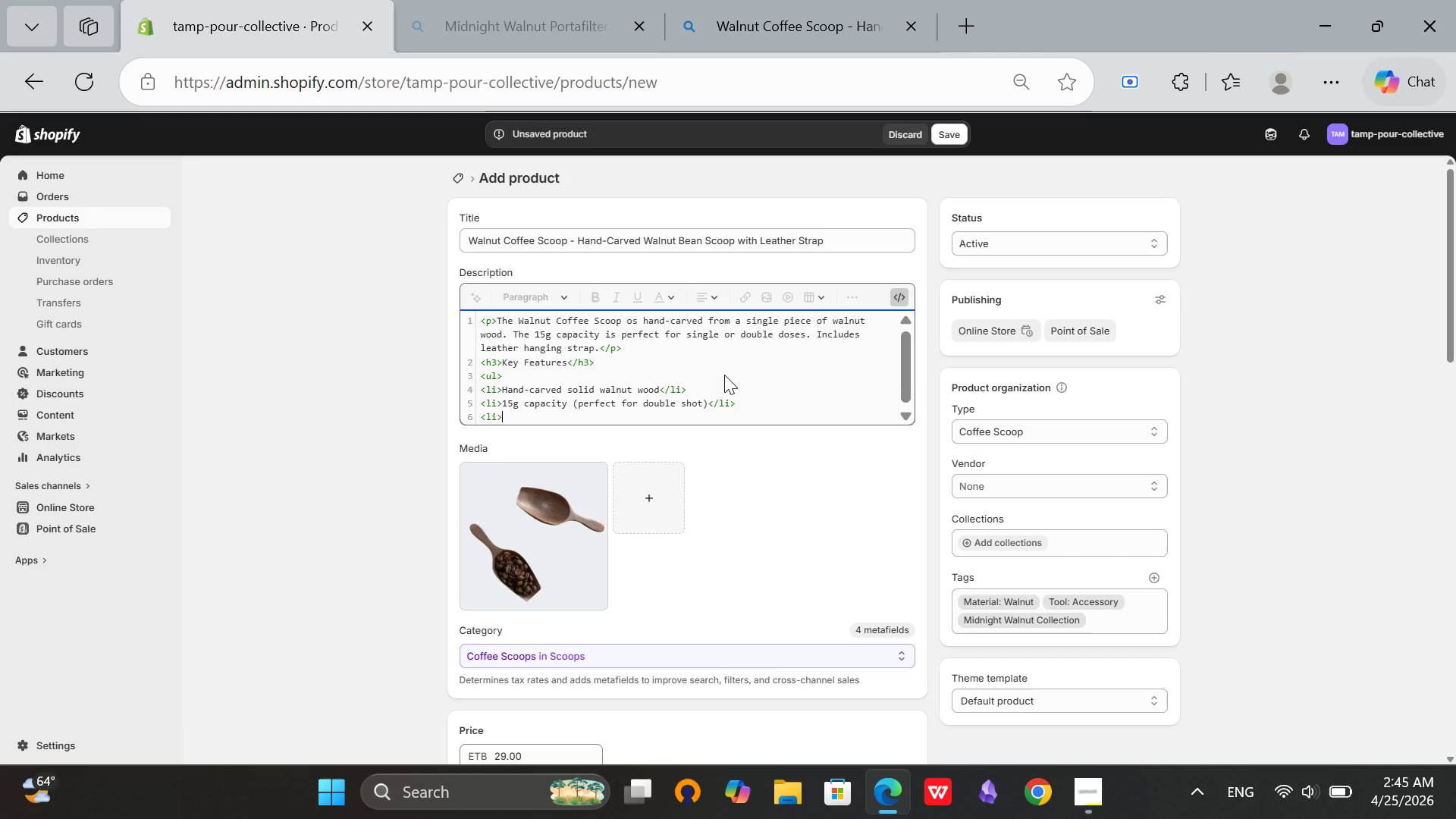 
type(Leather hanging)
 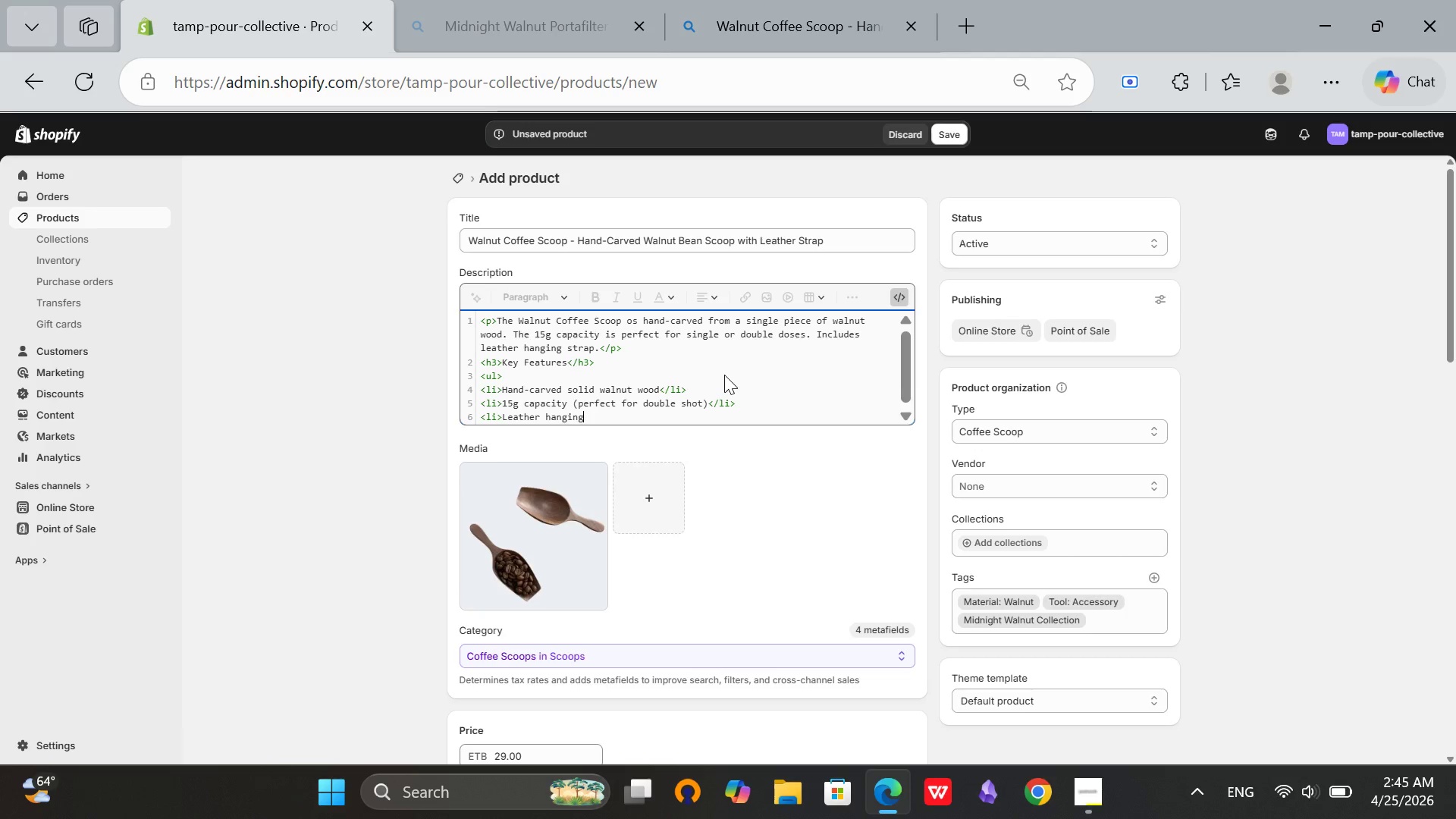 
wait(5.56)
 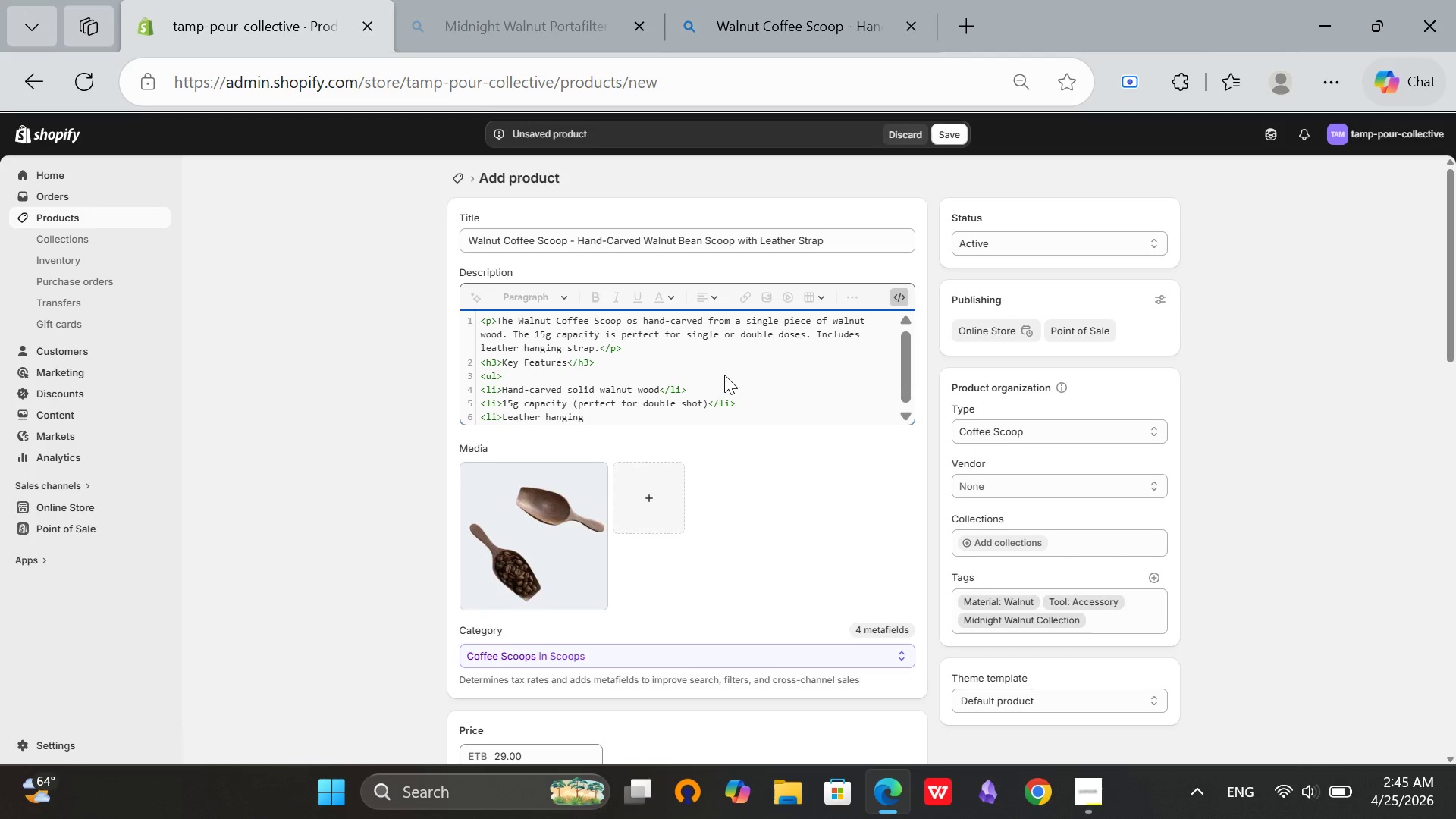 
type( strap included</li>)
 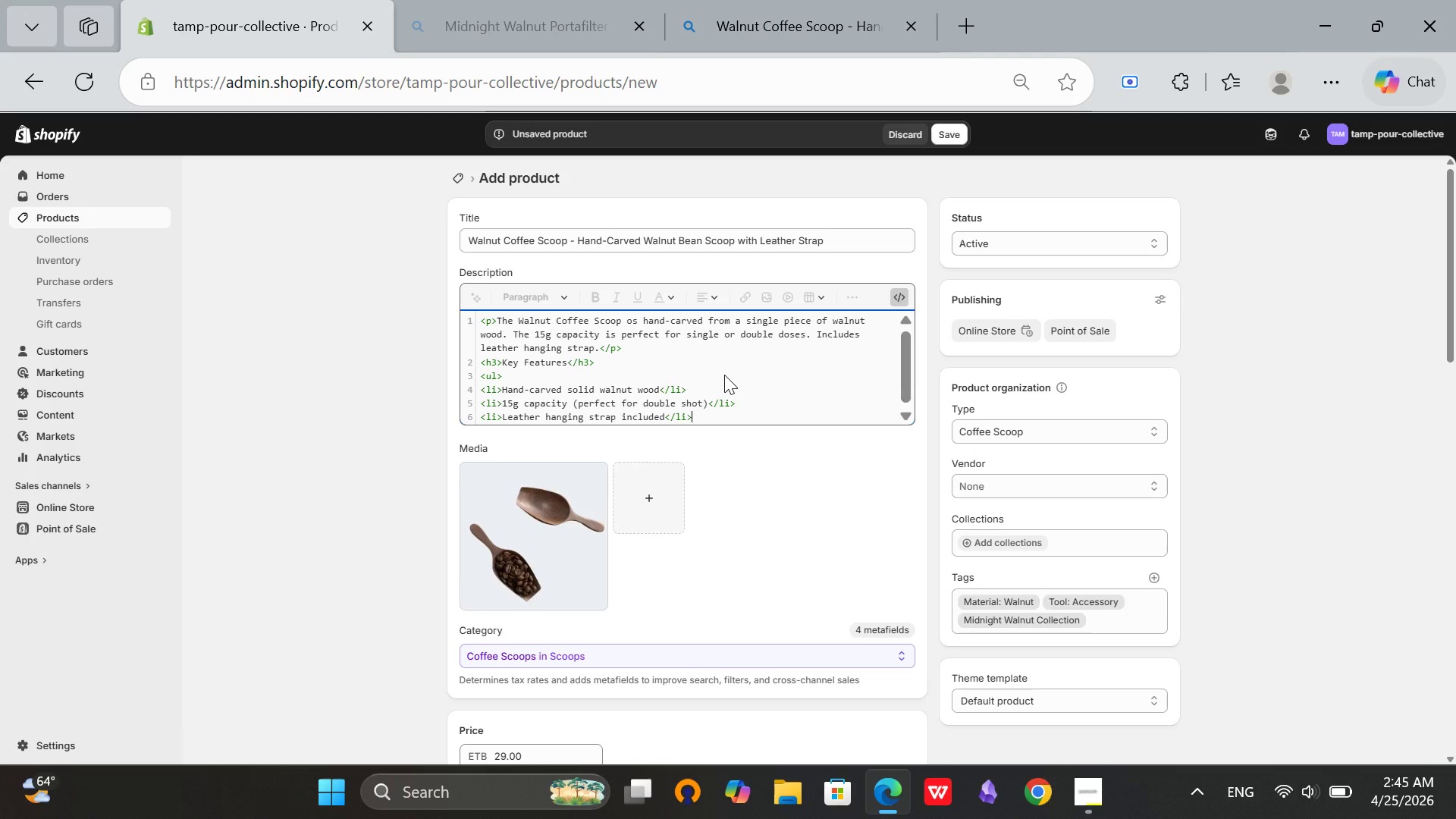 
 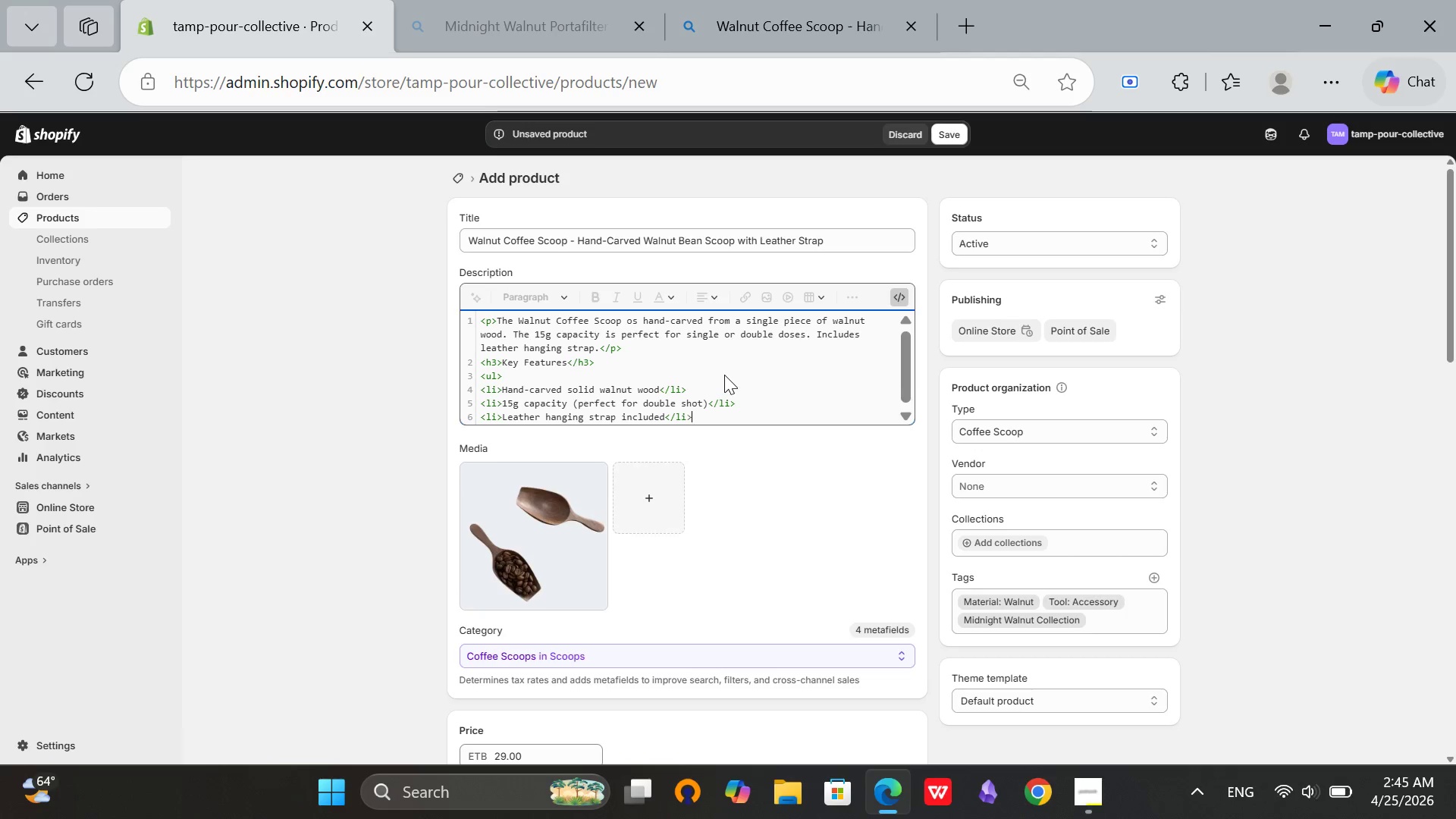 
key(Enter)
 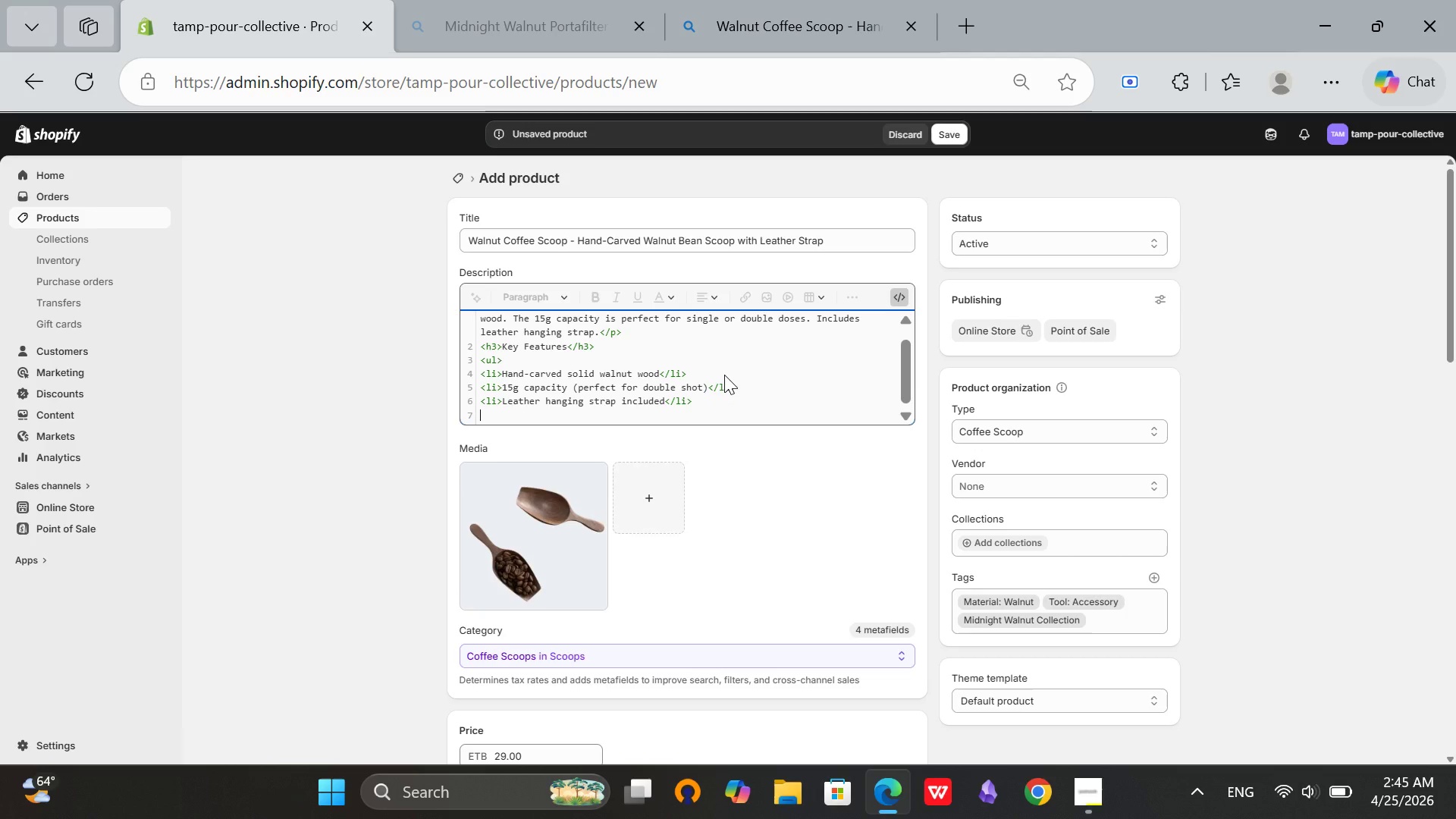 
type(<li>)
 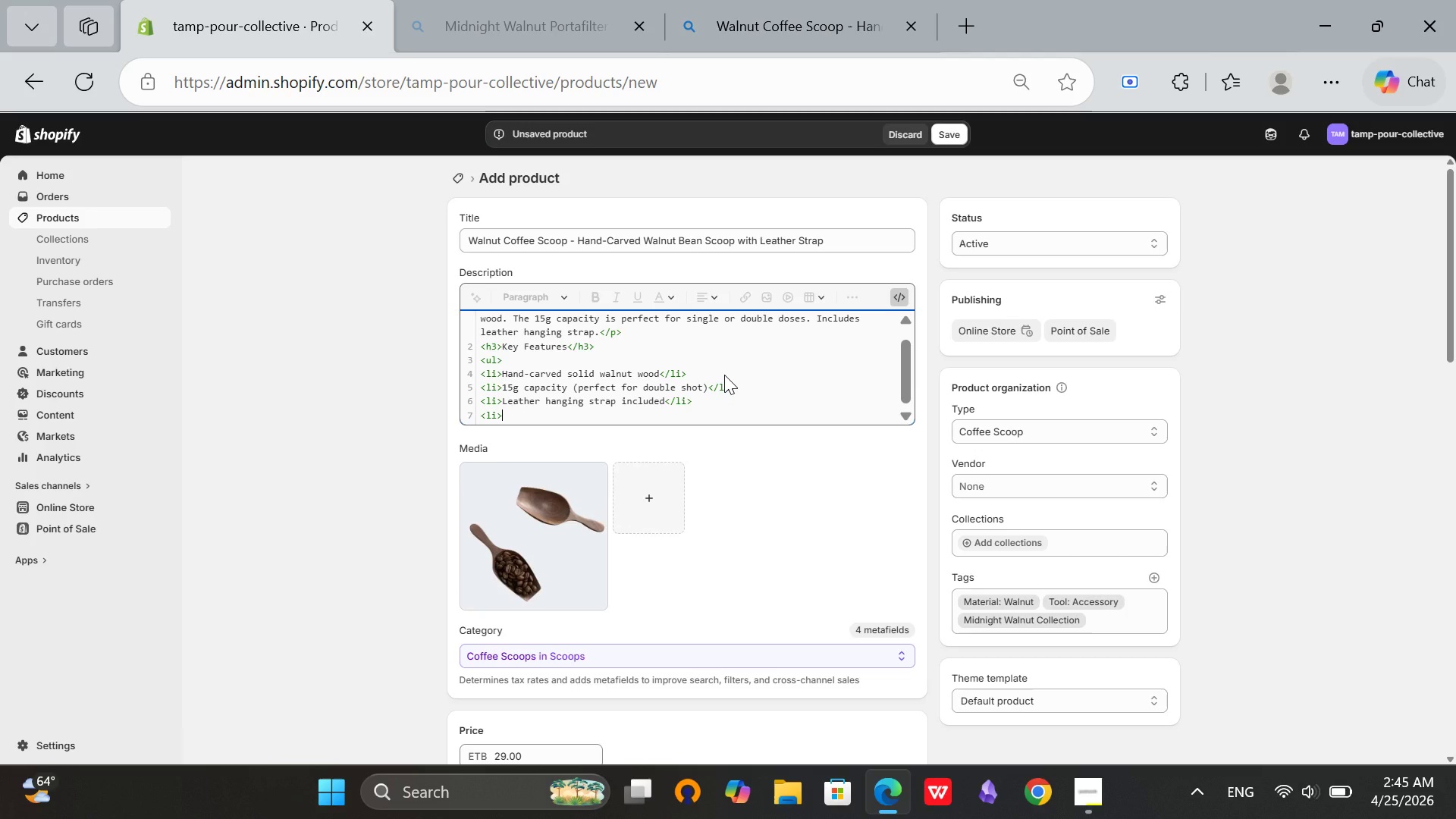 
type(Food-safe mineral oil finish</li>)
 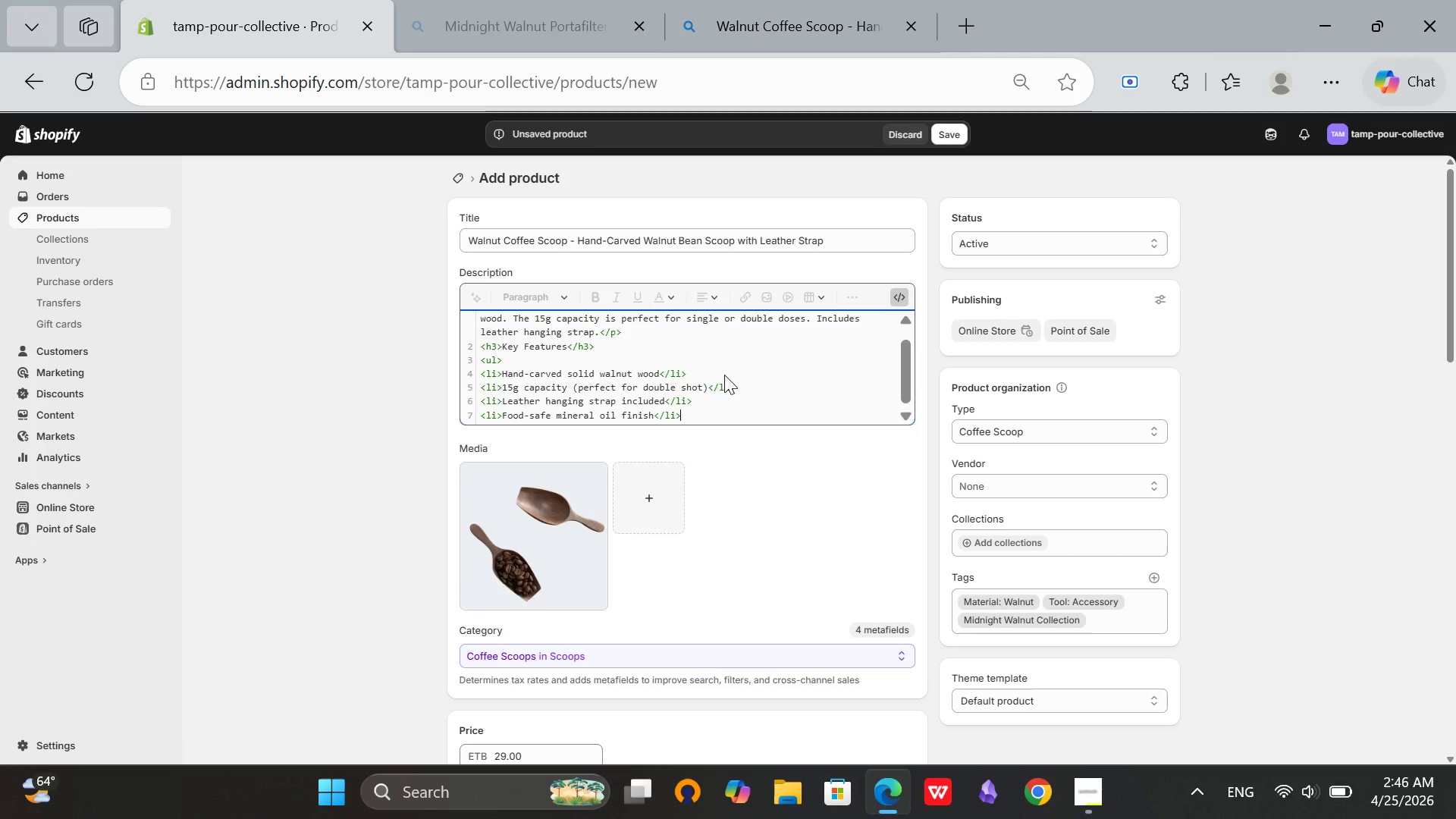 
 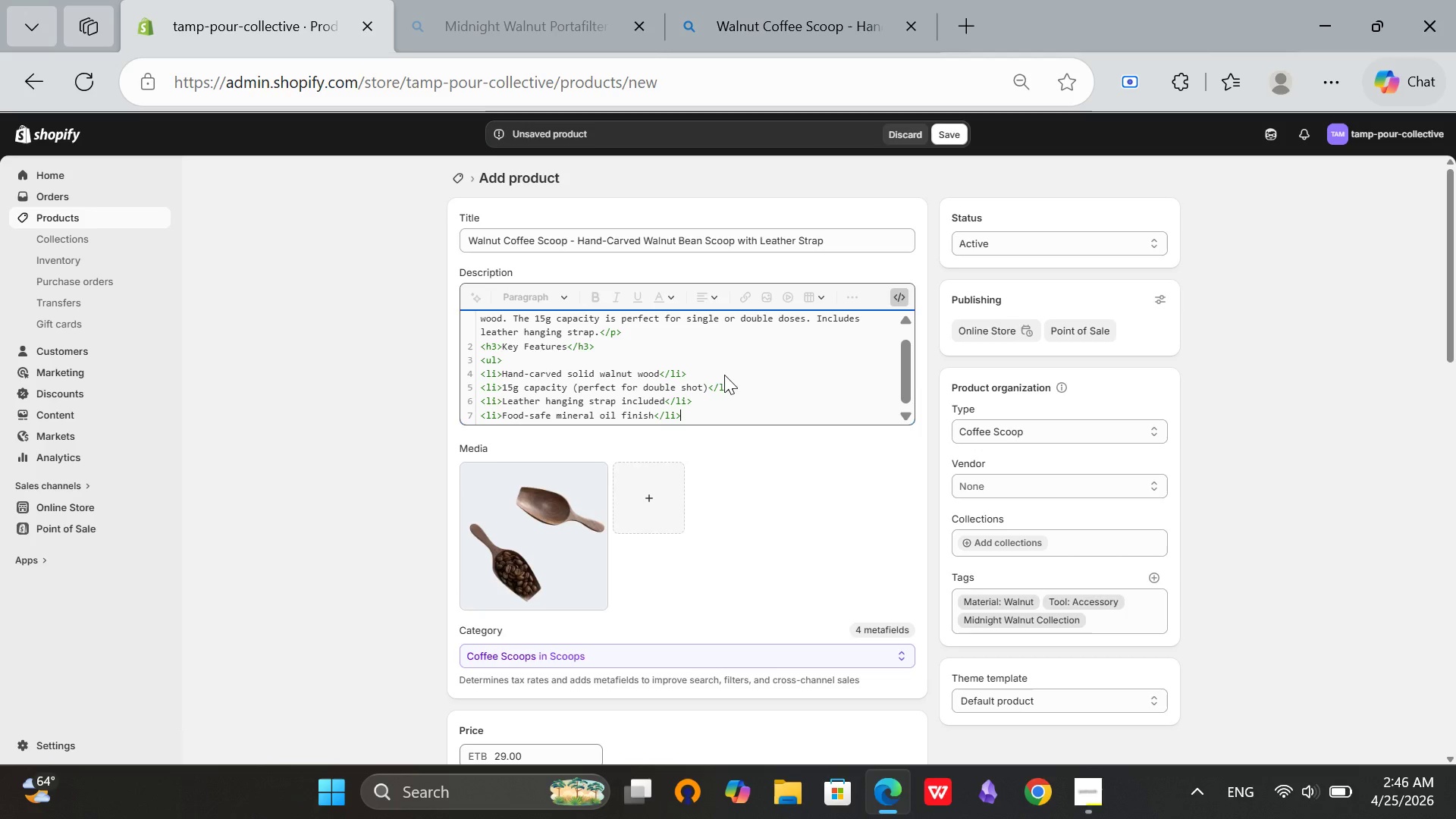 
hold_key(key=Enter, duration=0.33)
 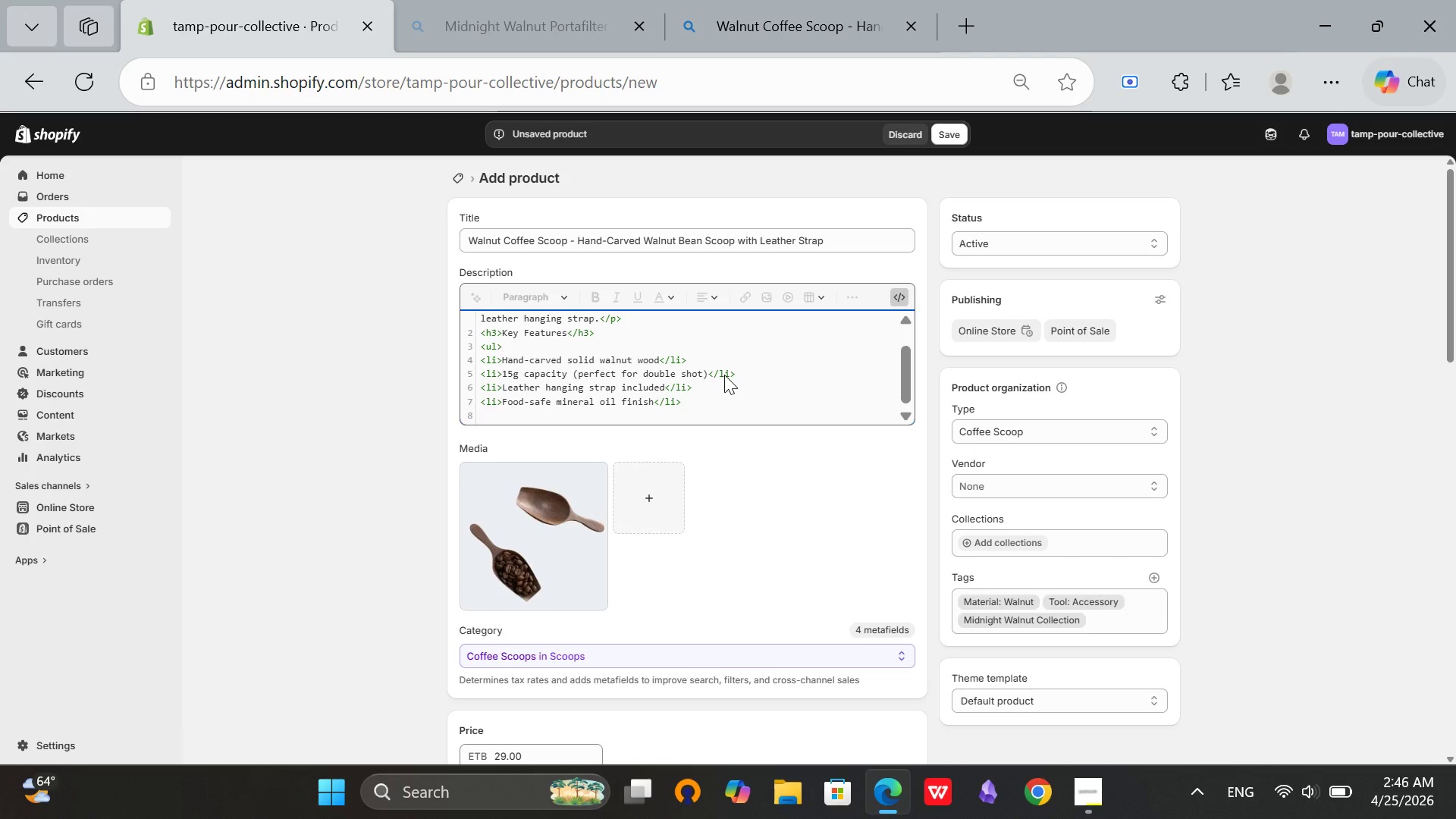 
wait(8.53)
 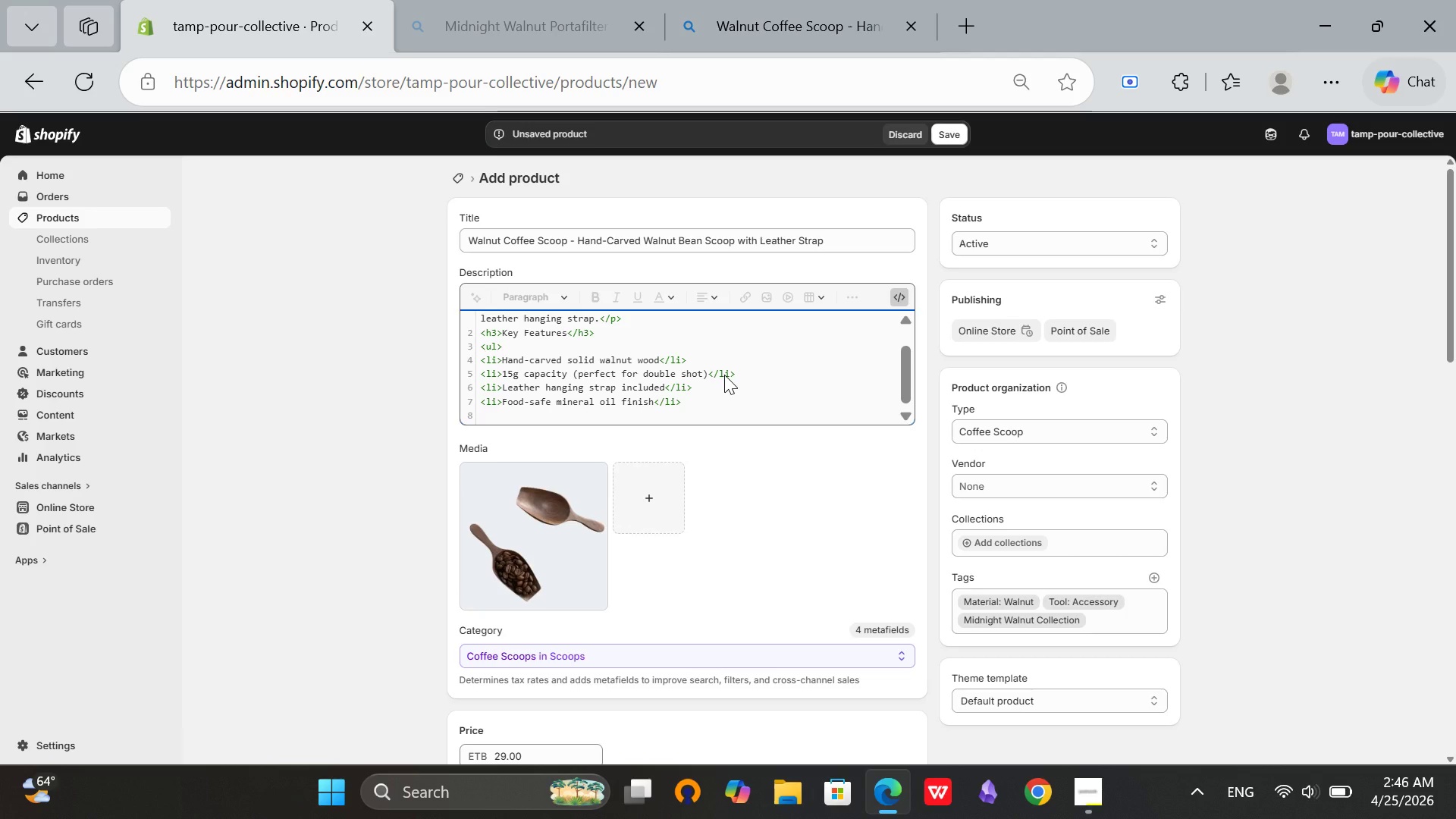 
type(<li>)
 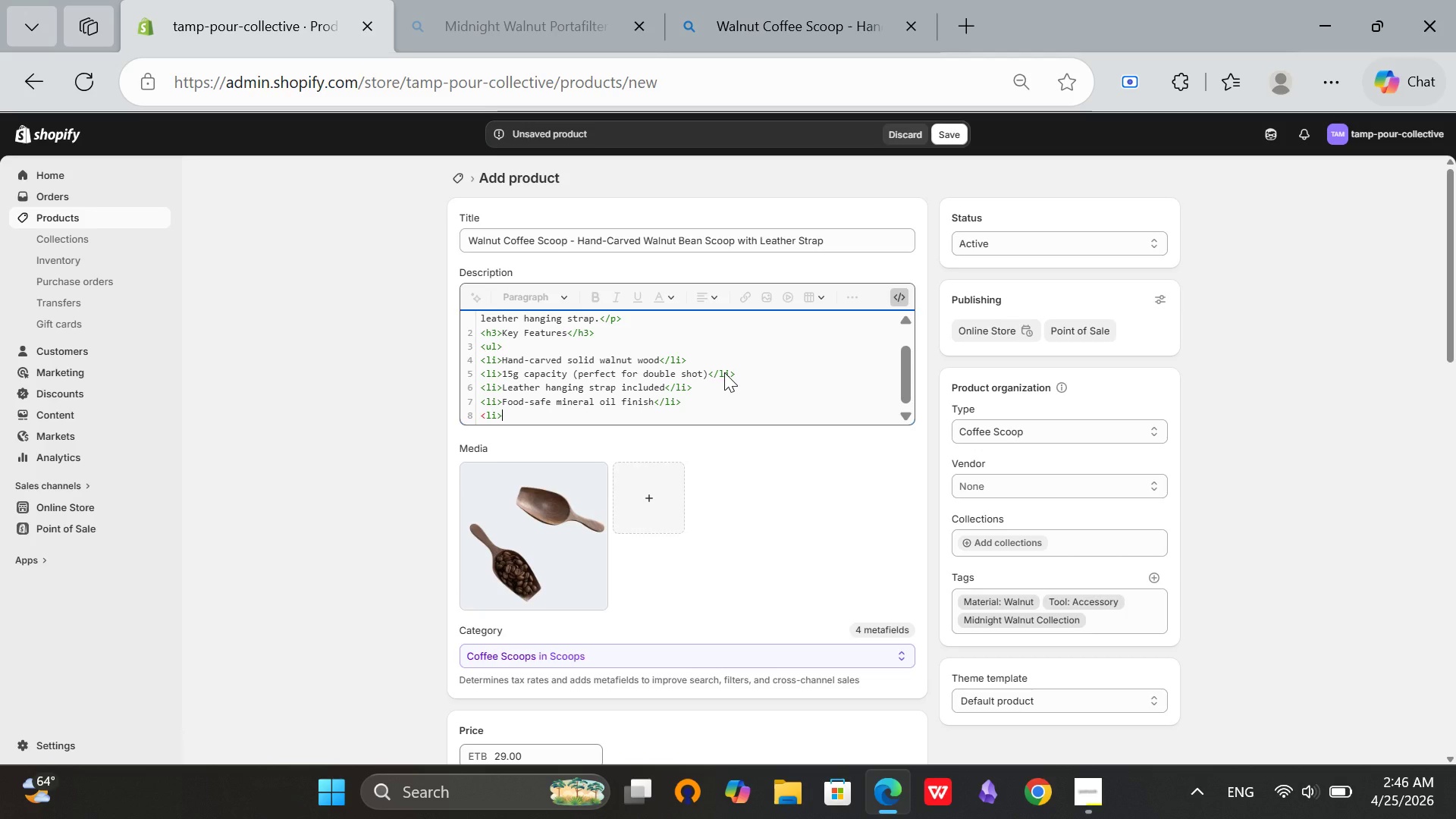 
wait(23.48)
 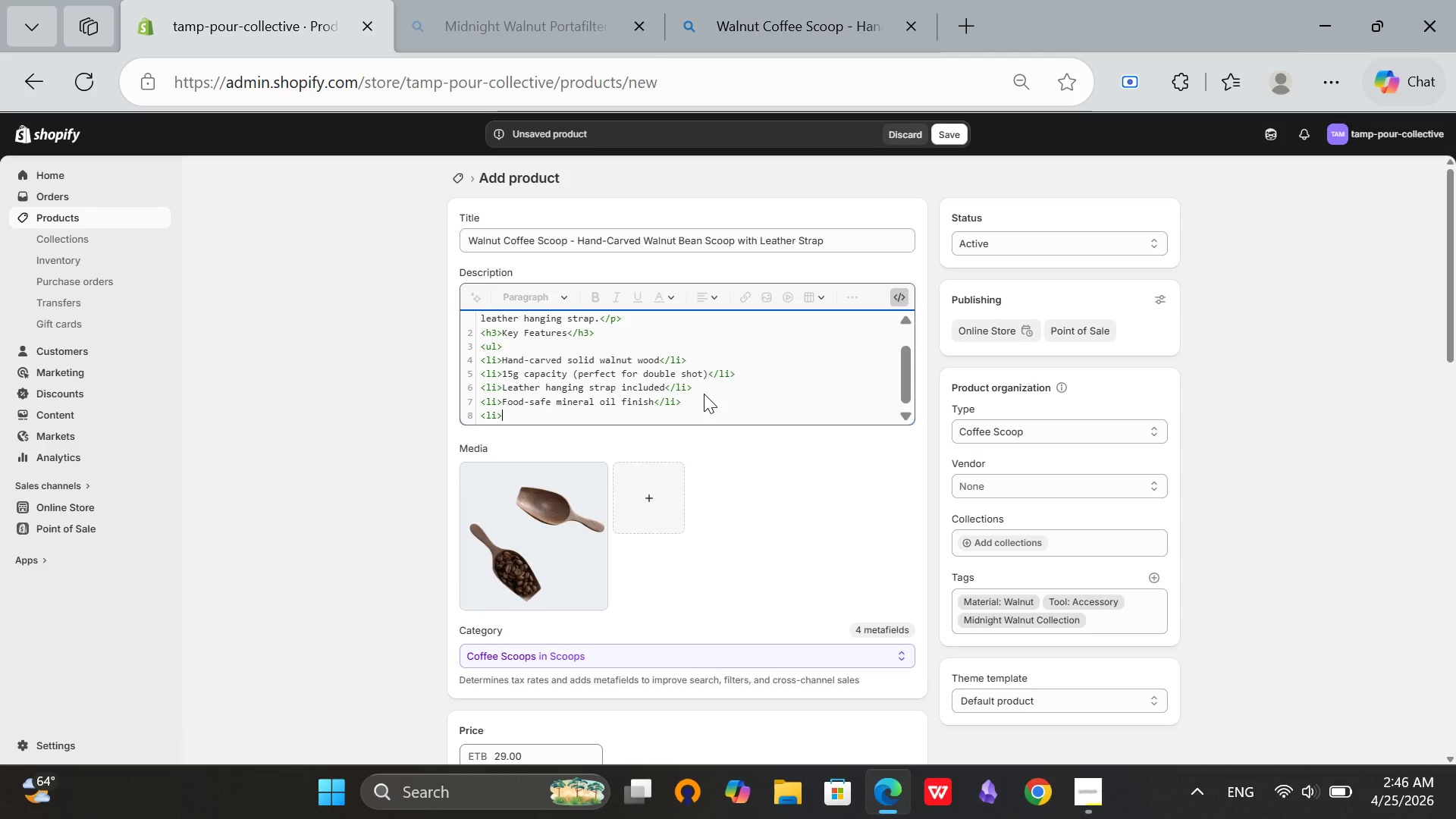 
type(Each piece has unique grain pattern)
 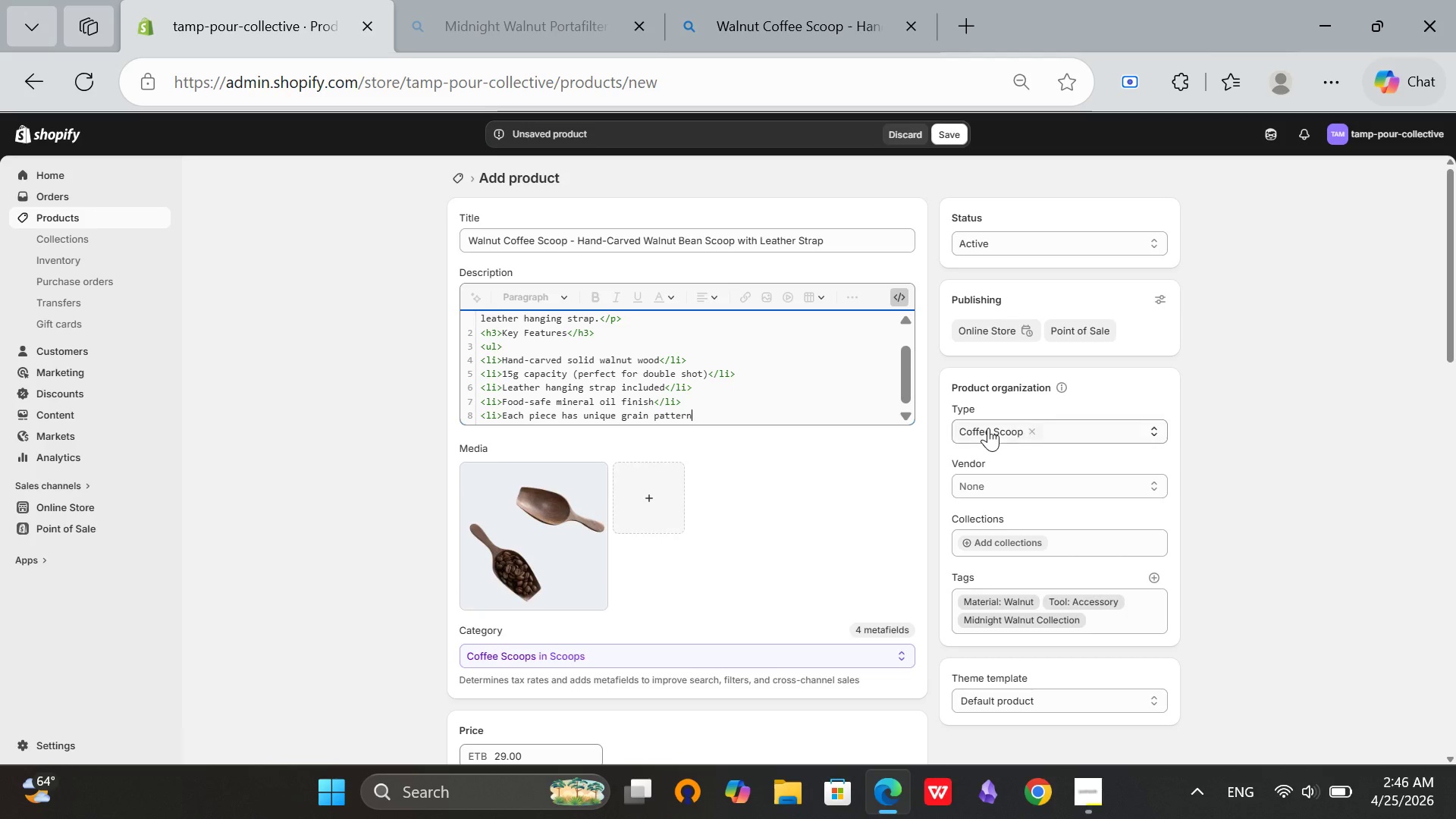 
type(</li>)
 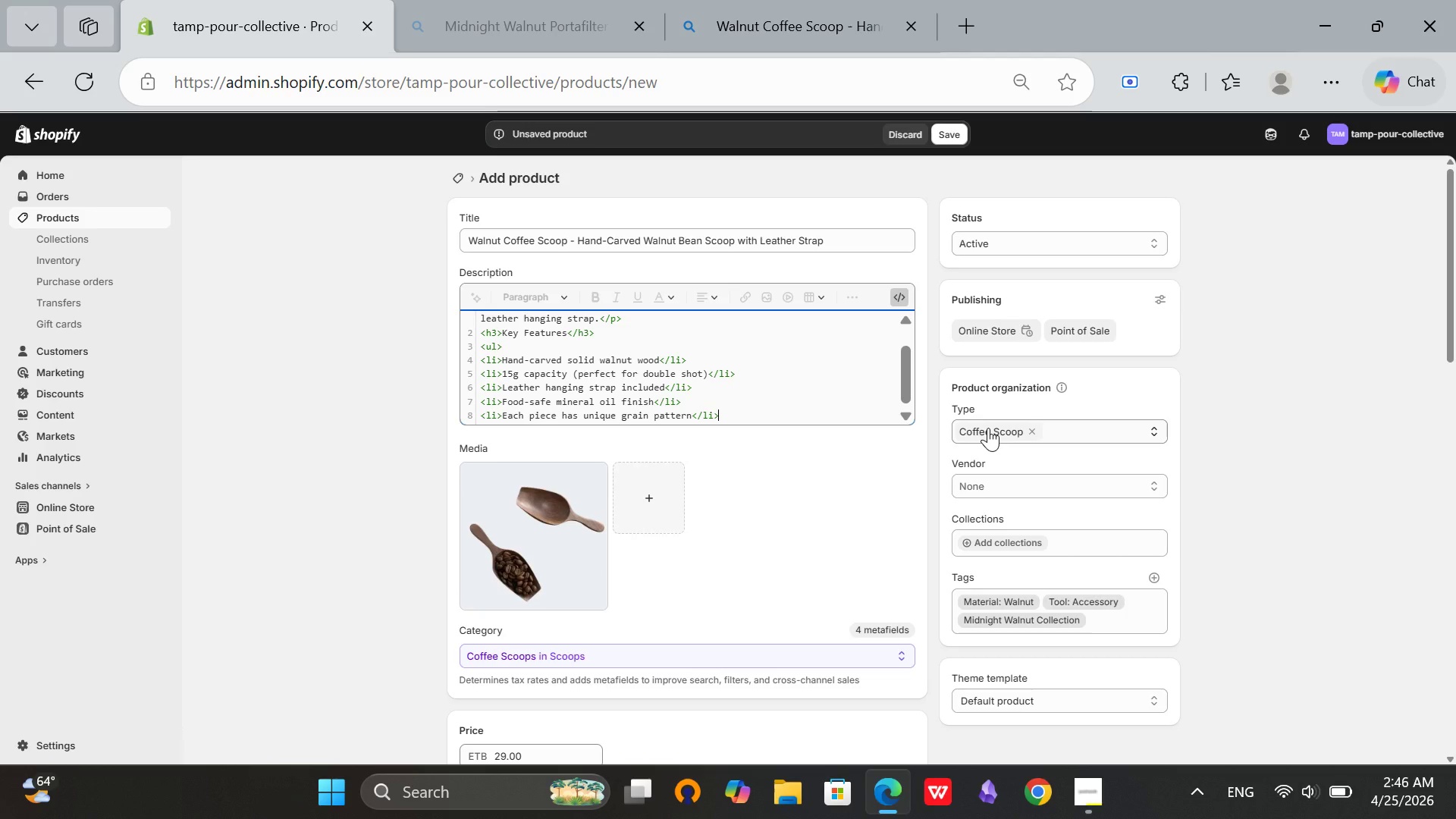 
hold_key(key=Enter, duration=0.33)
 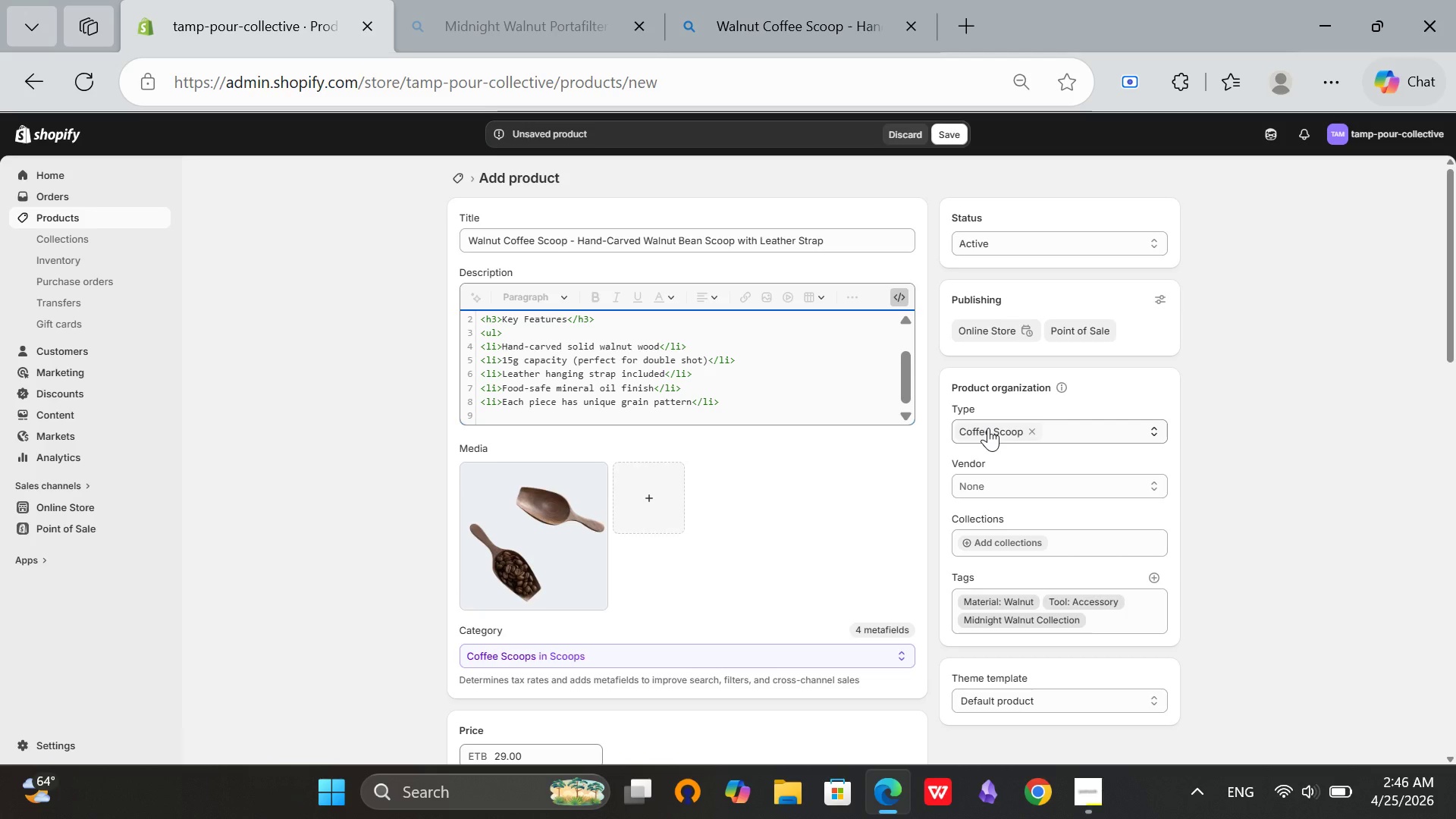 
type(<li>)
 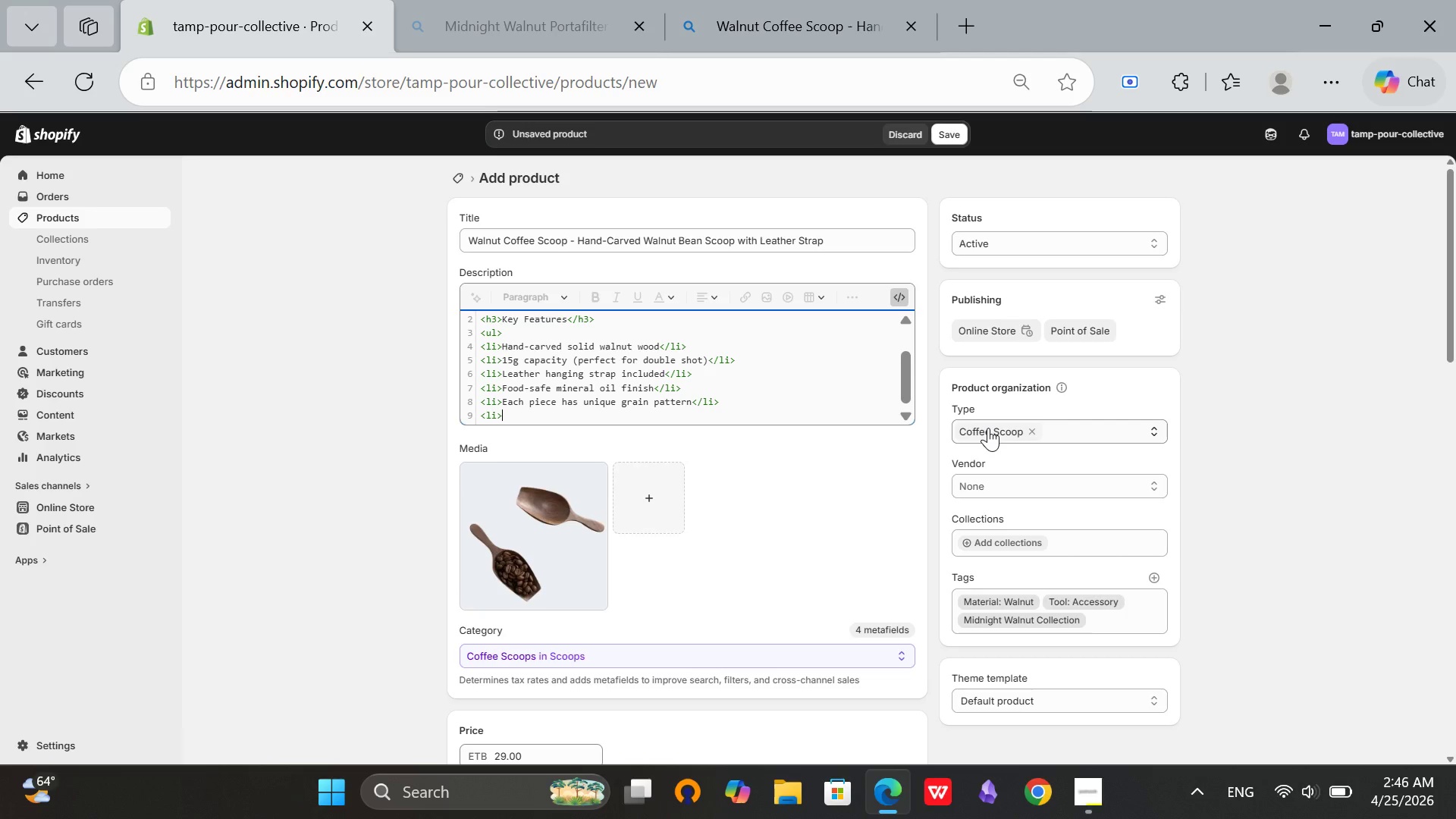 
wait(5.92)
 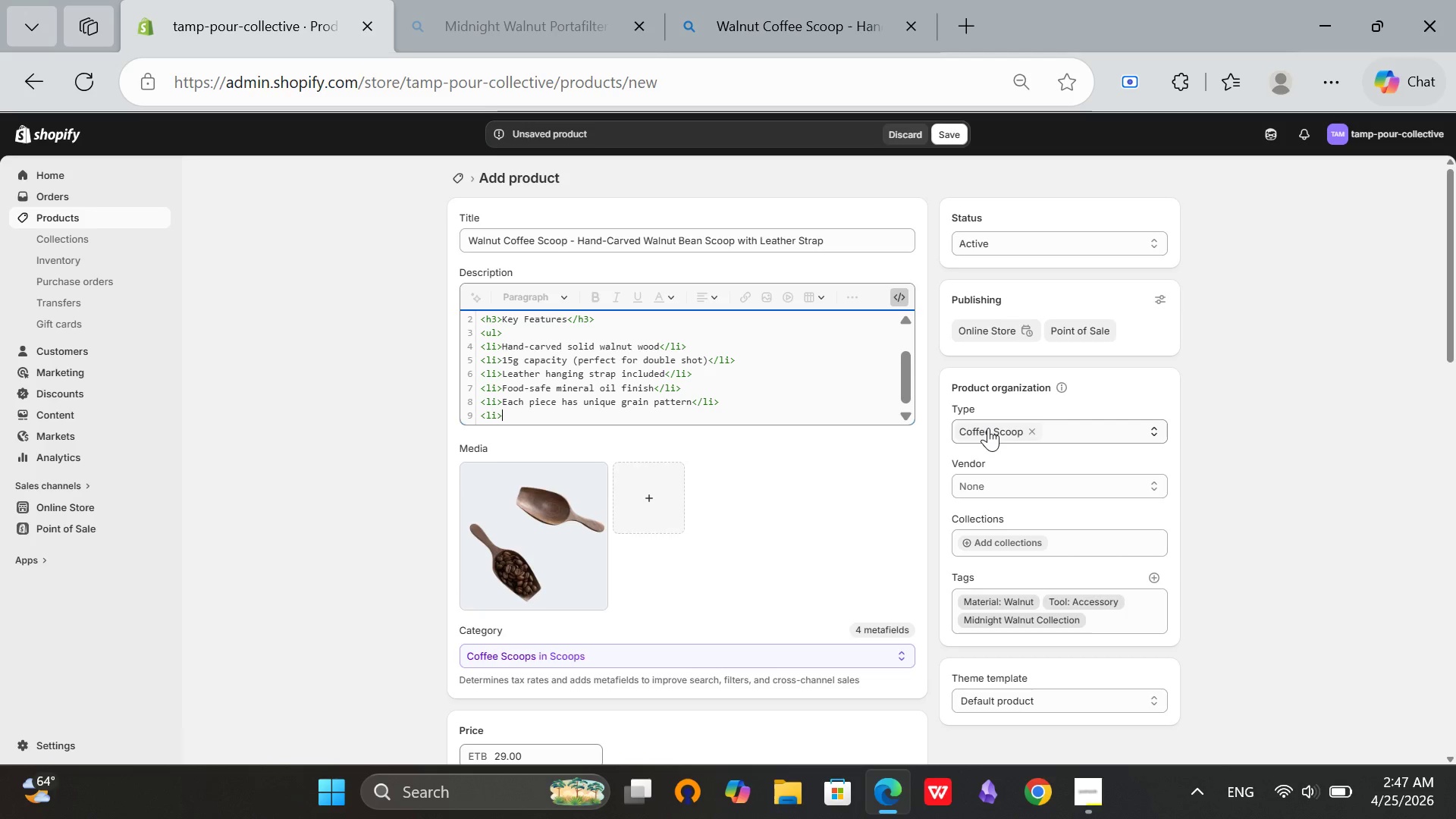 
key(ArrowLeft)
 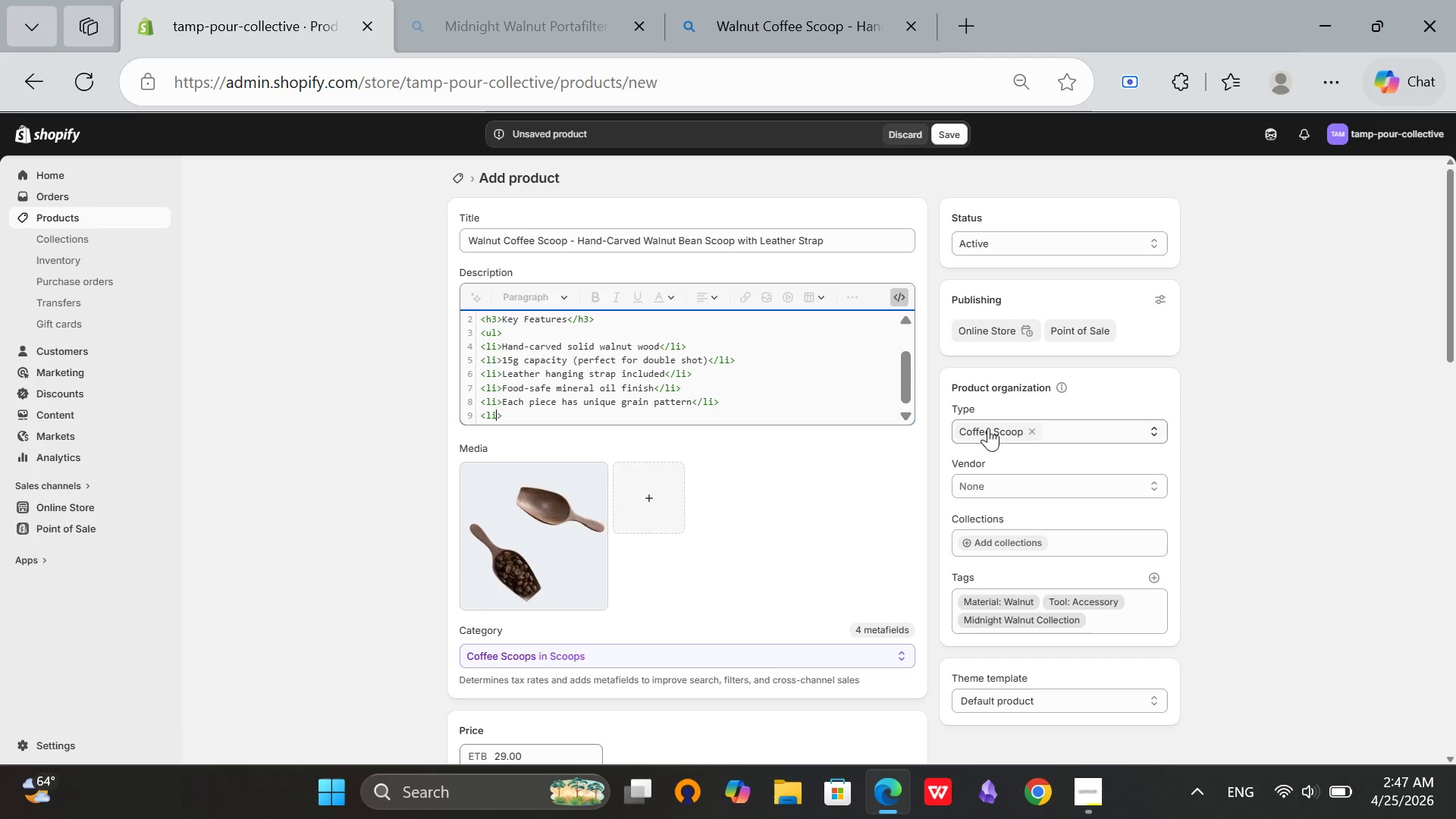 
key(Backspace)
 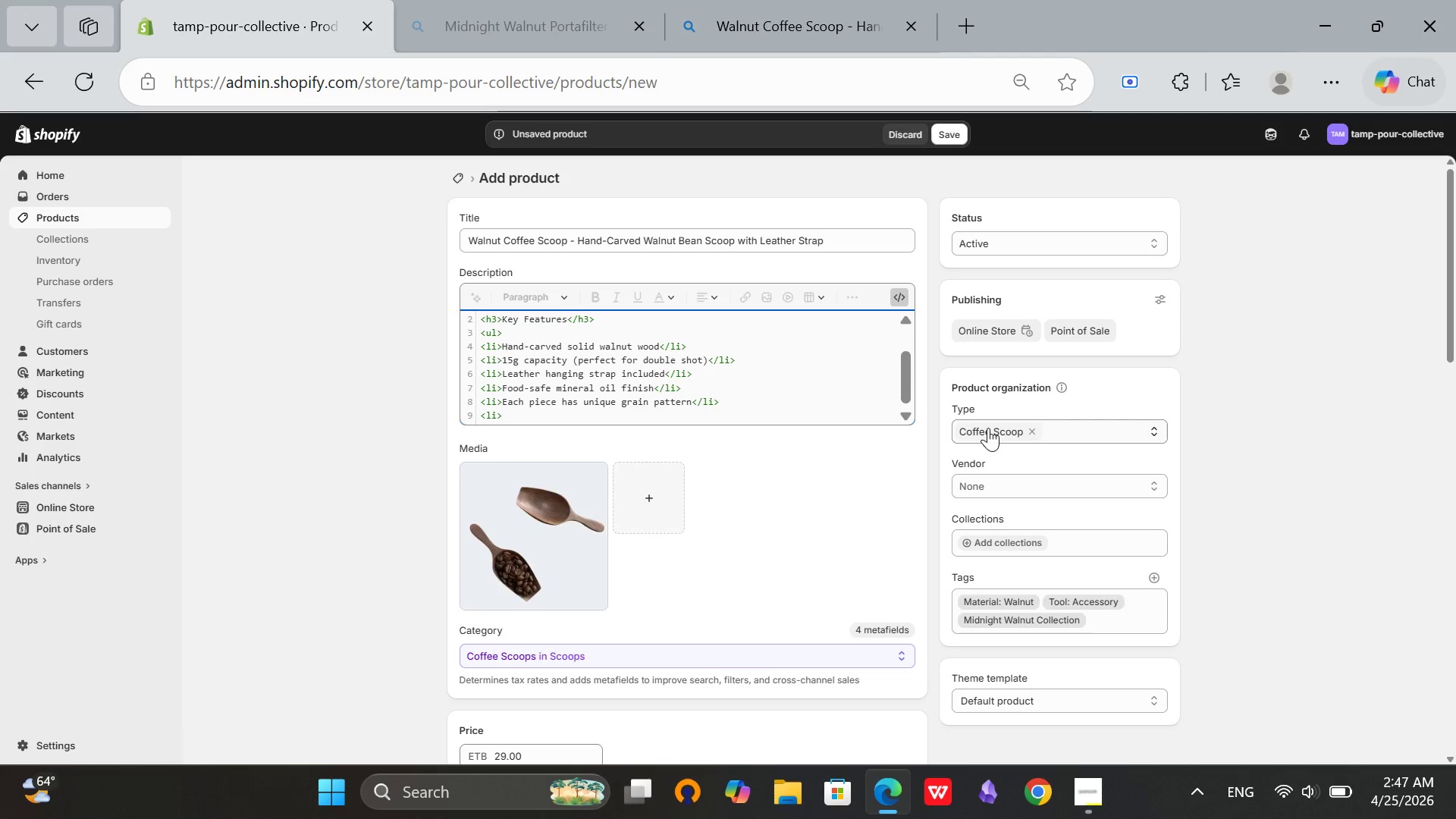 
key(Backspace)
 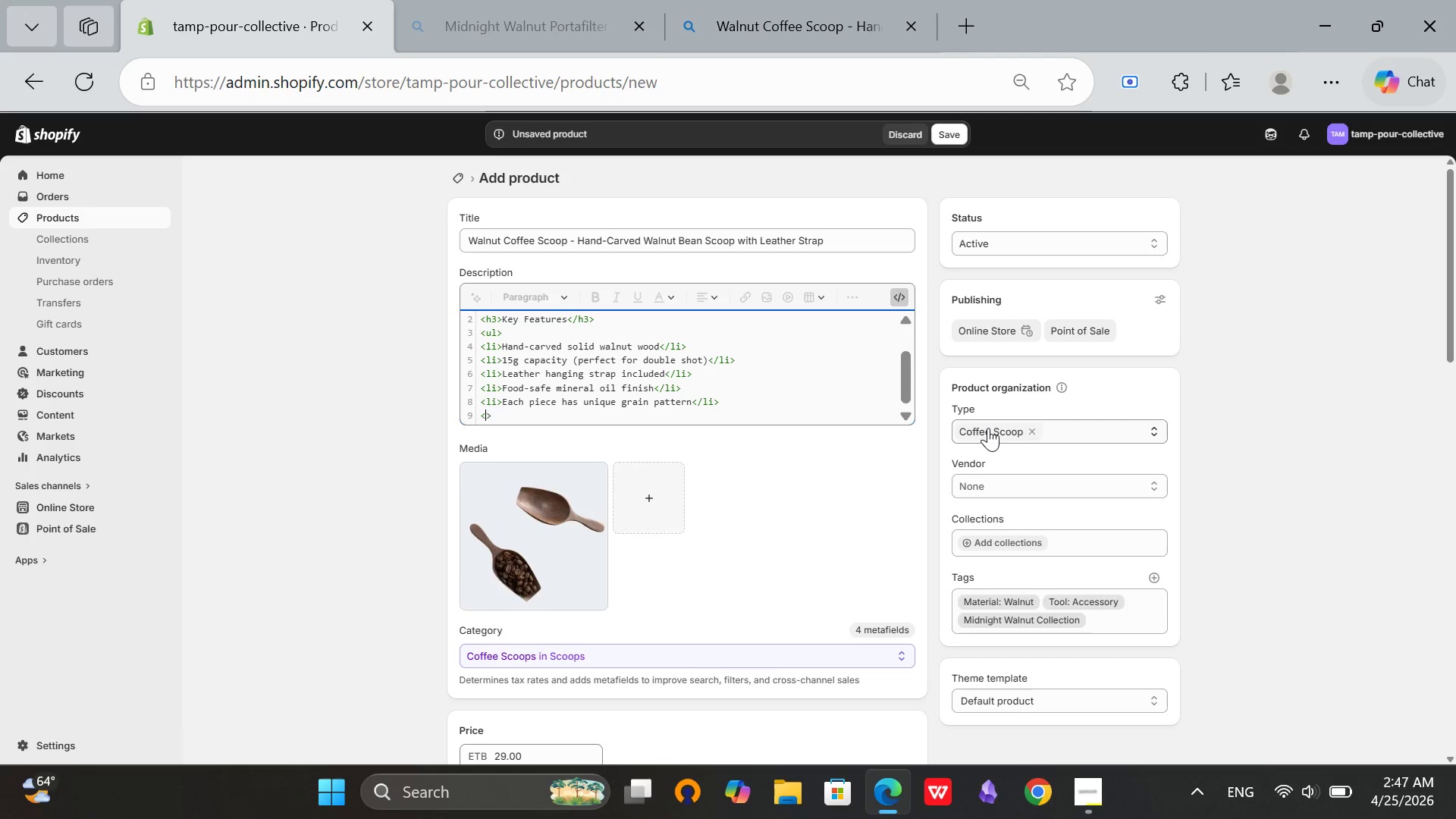 
key(Slash)
 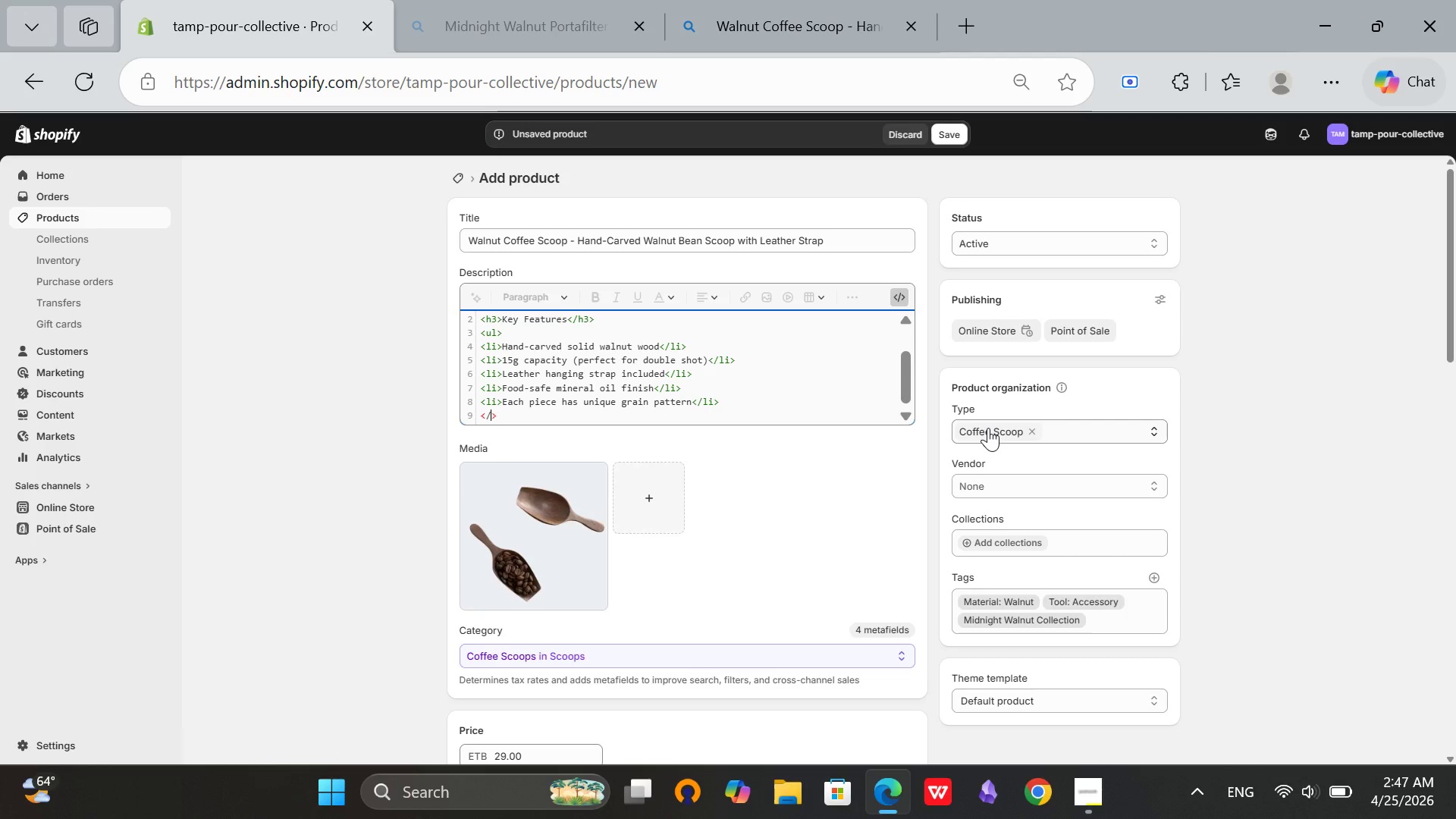 
key(U)
 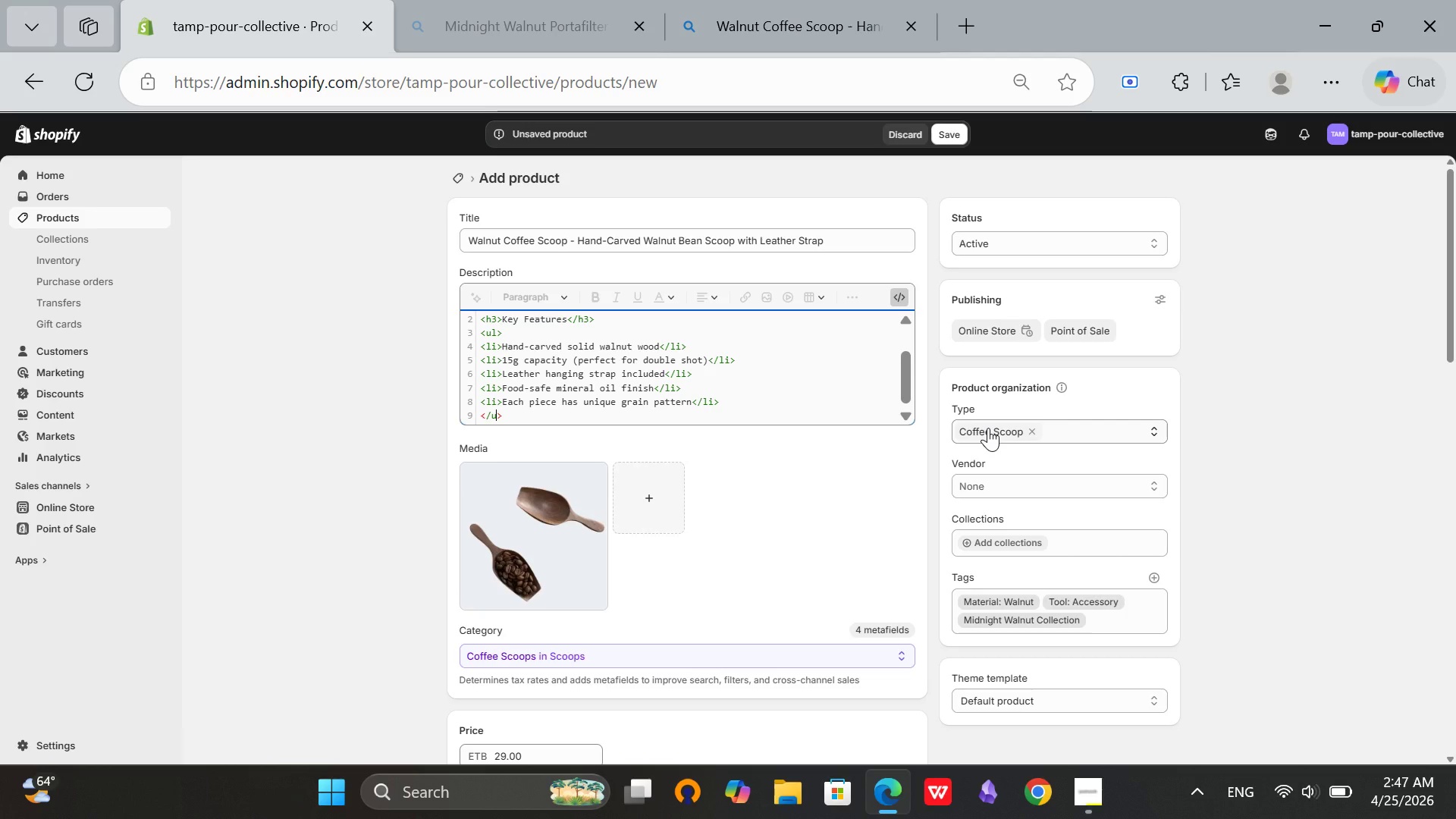 
key(Semicolon)
 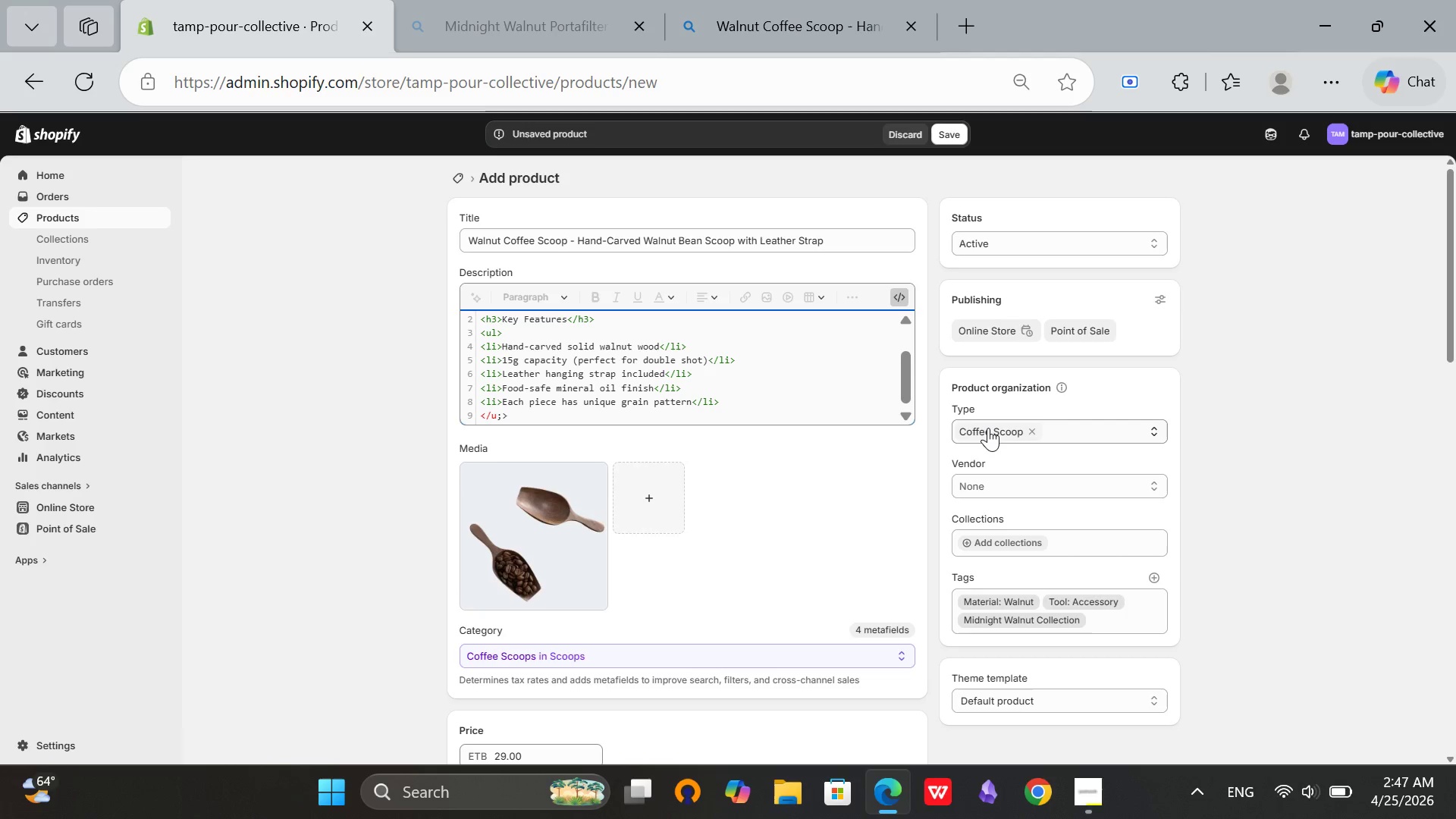 
key(Backspace)
 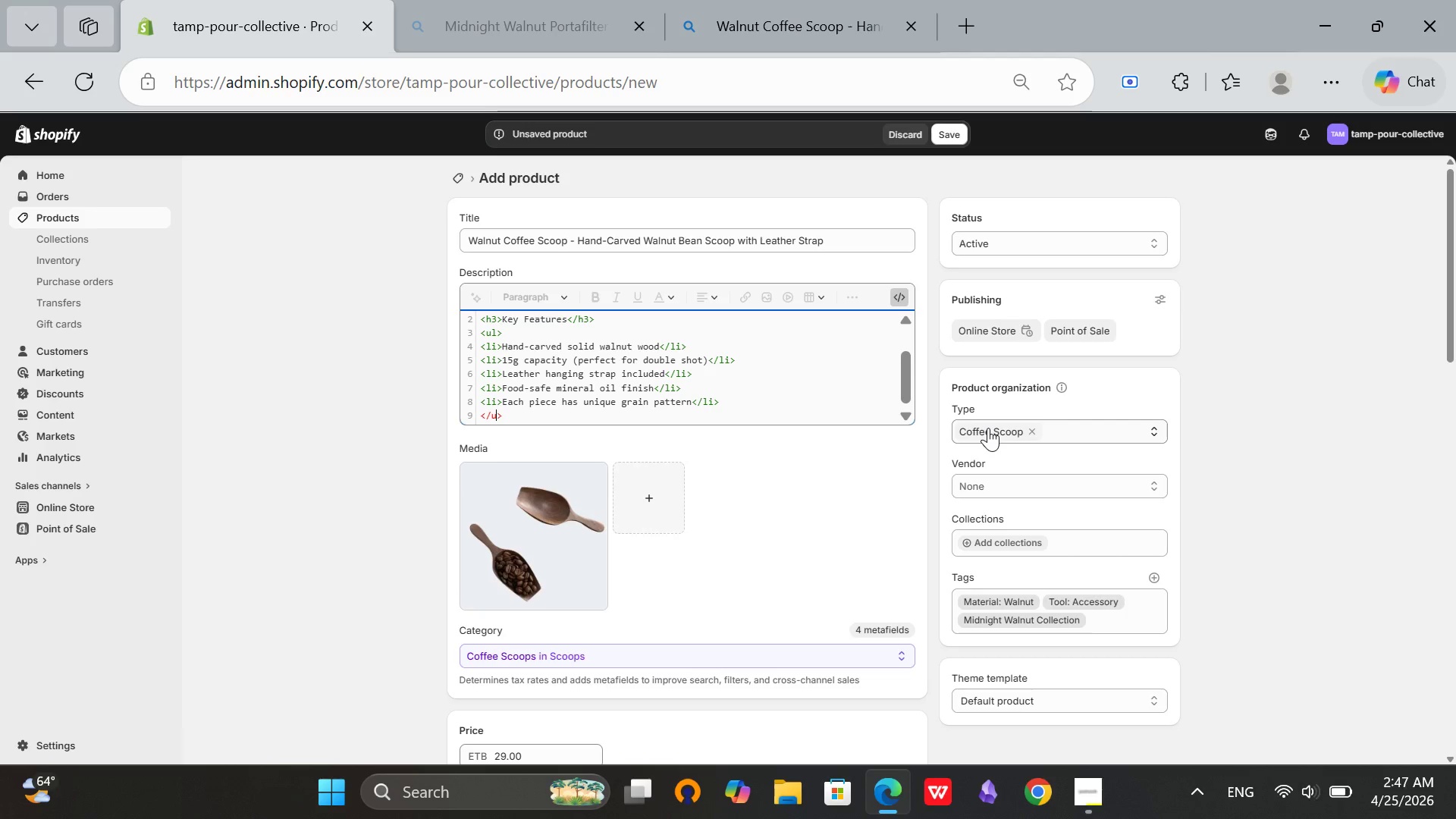 
key(L)
 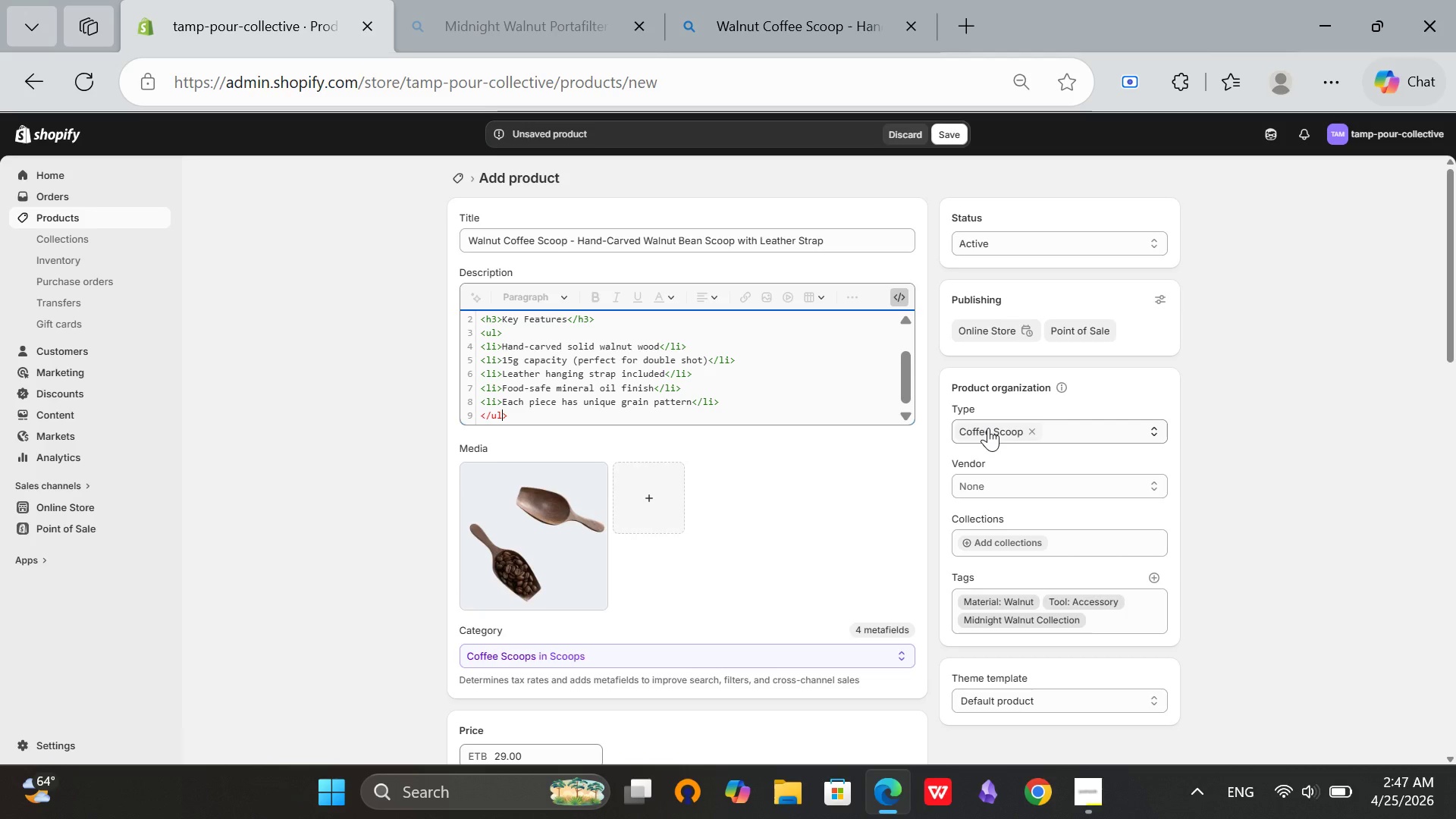 
key(ArrowRight)
 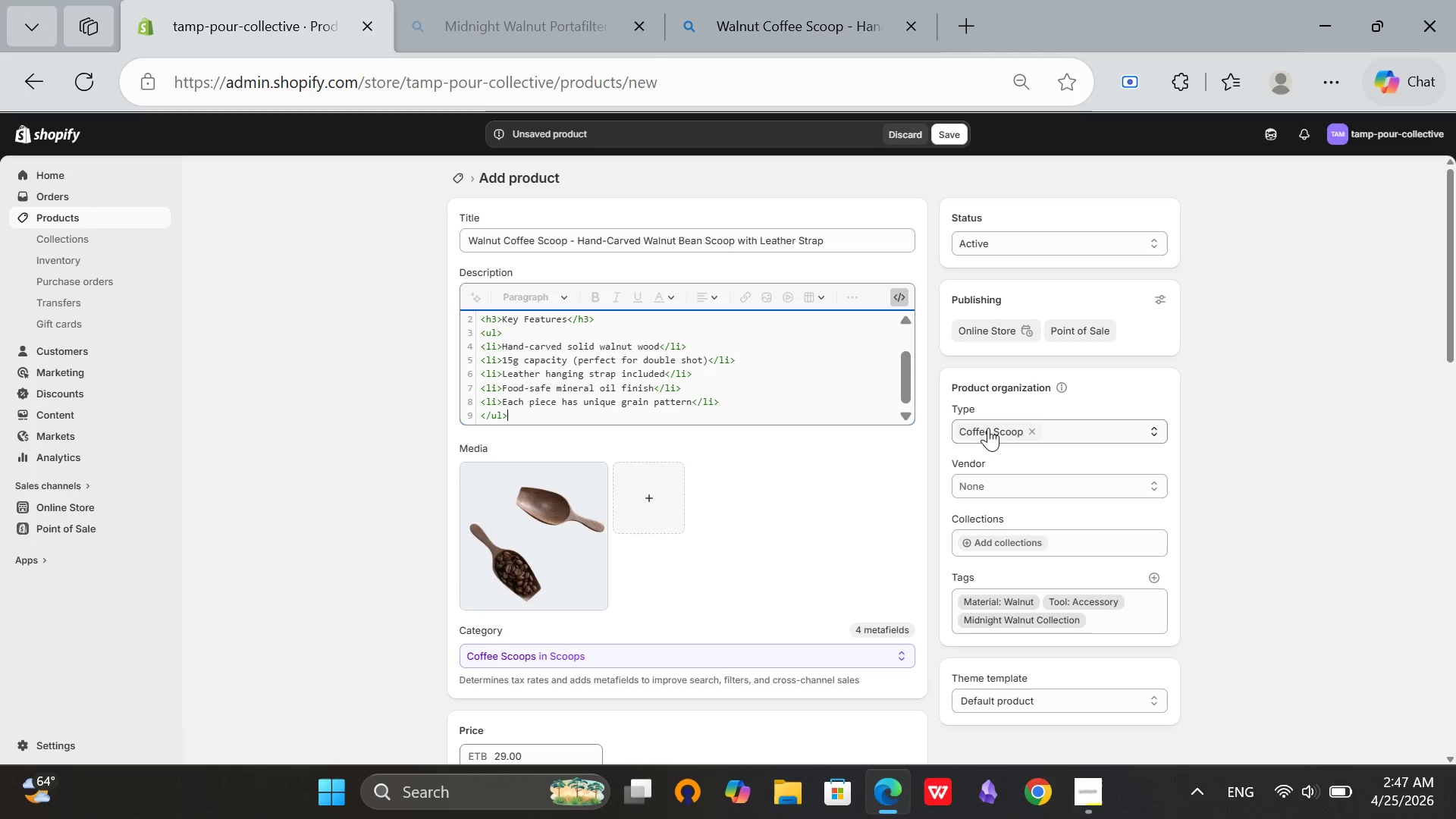 
key(Enter)
 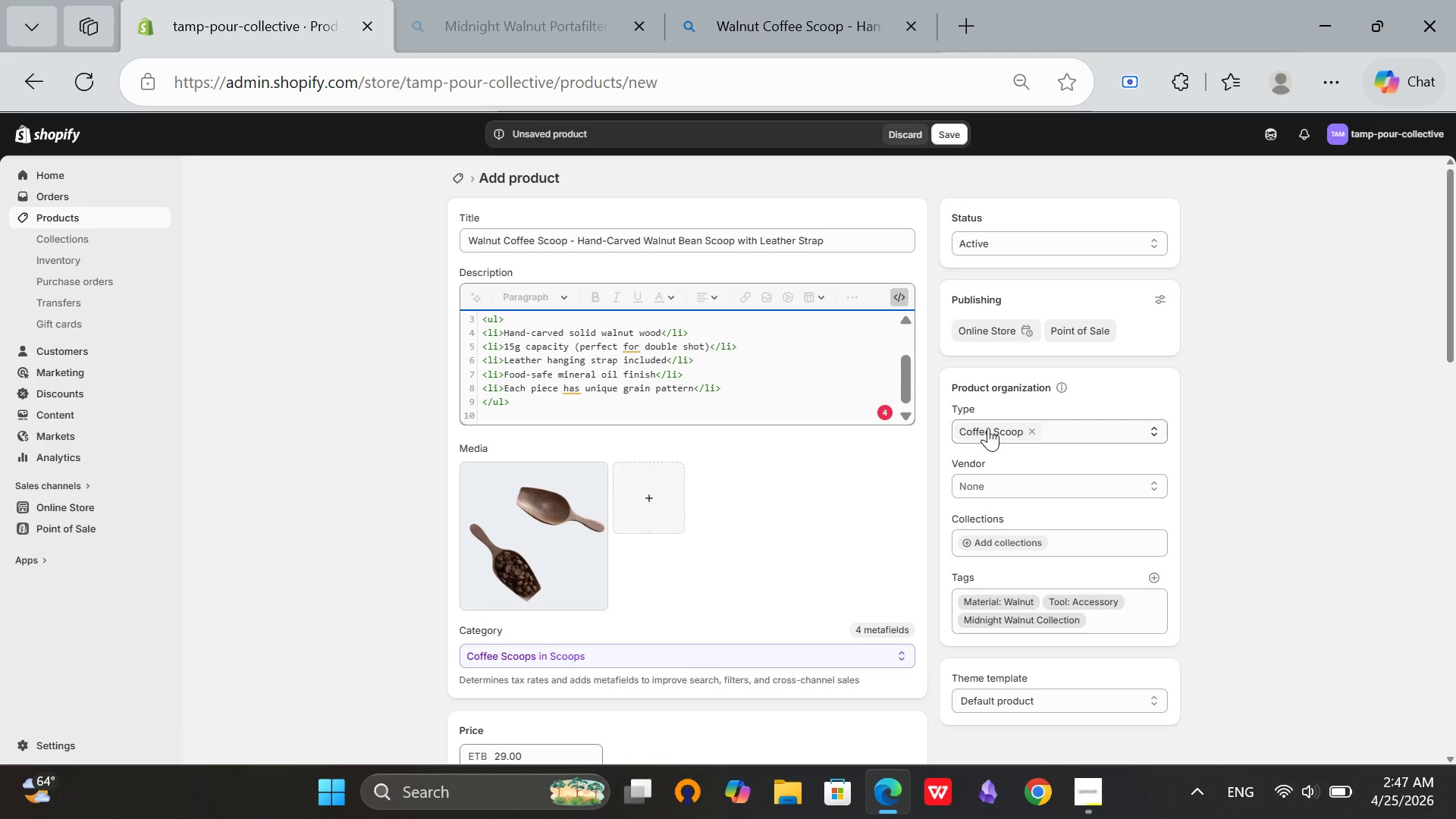 
wait(7.39)
 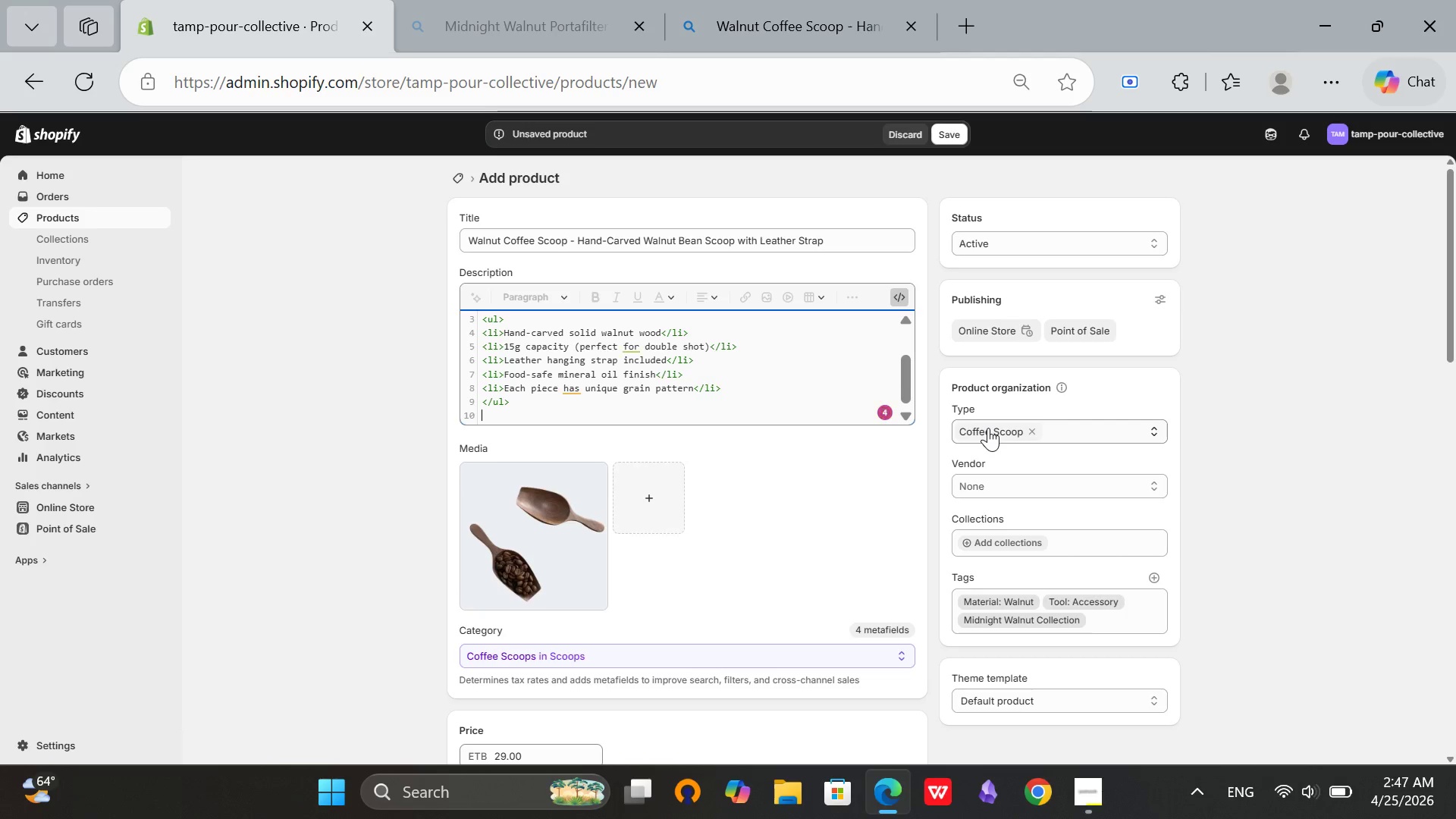 
type(<h3>Why Baristas Love It</h3>)
 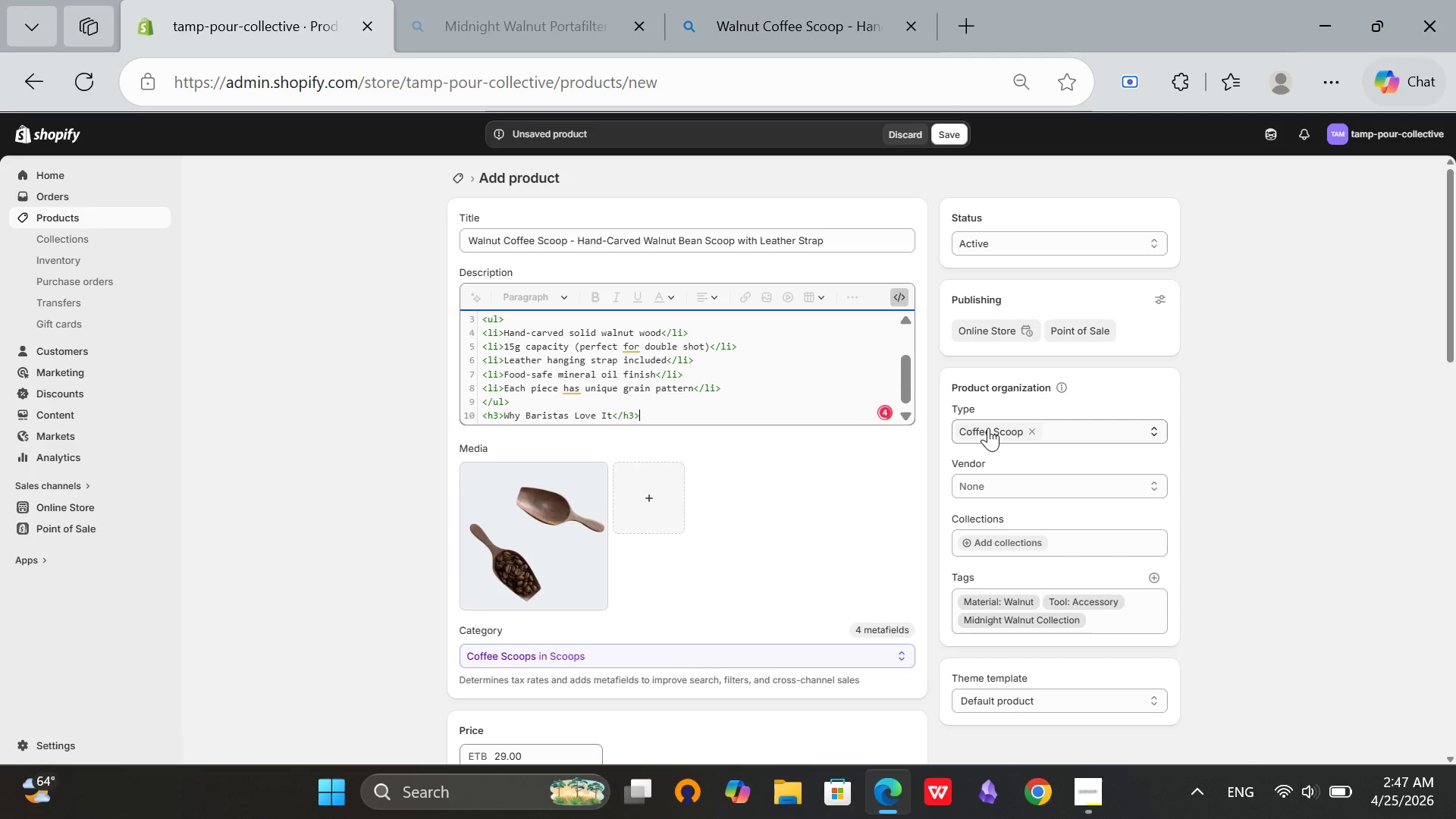 
key(Enter)
 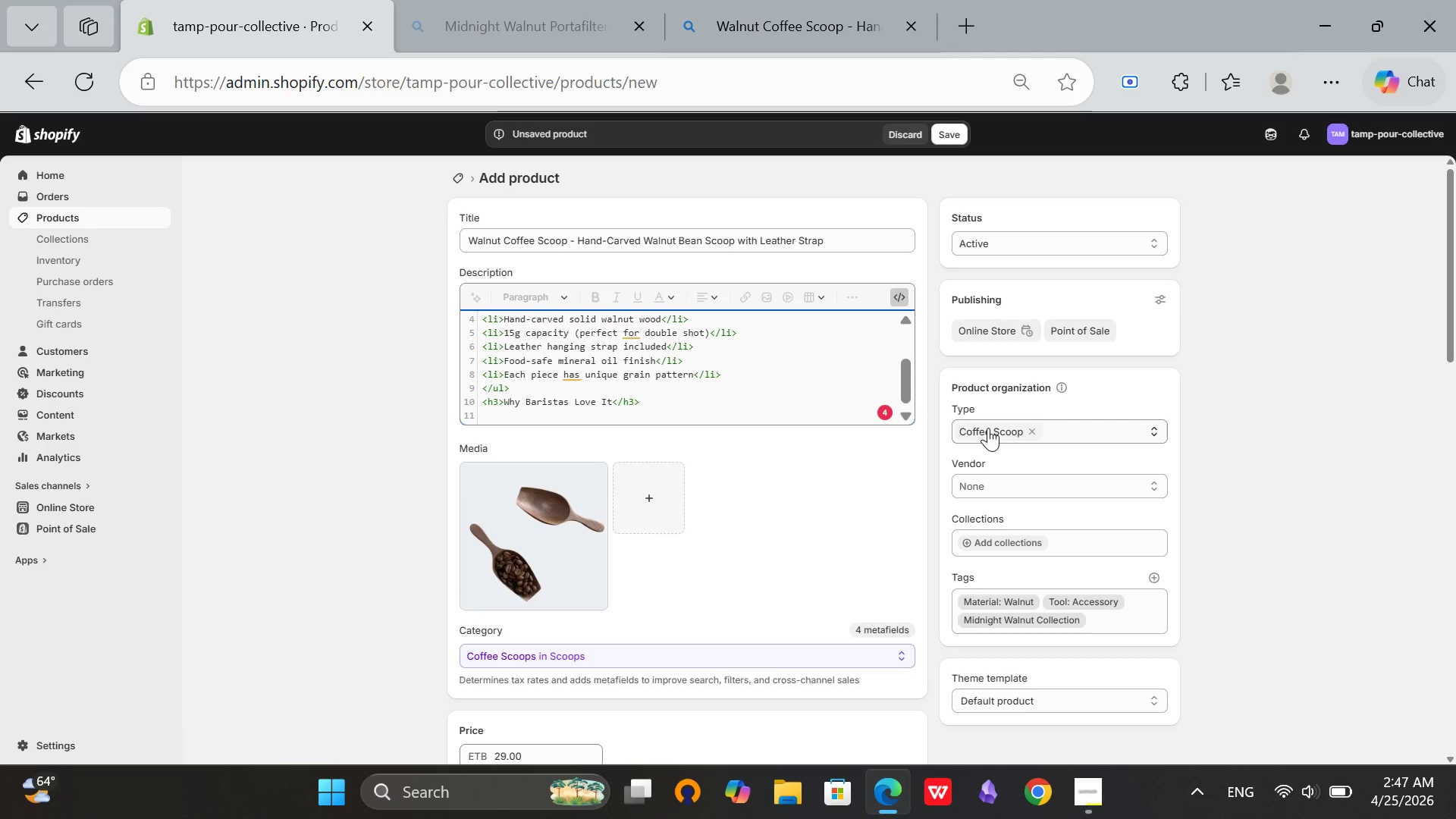 
type(<p>Beautiful enough to leave on the counter. The leather strap keeps it within )
 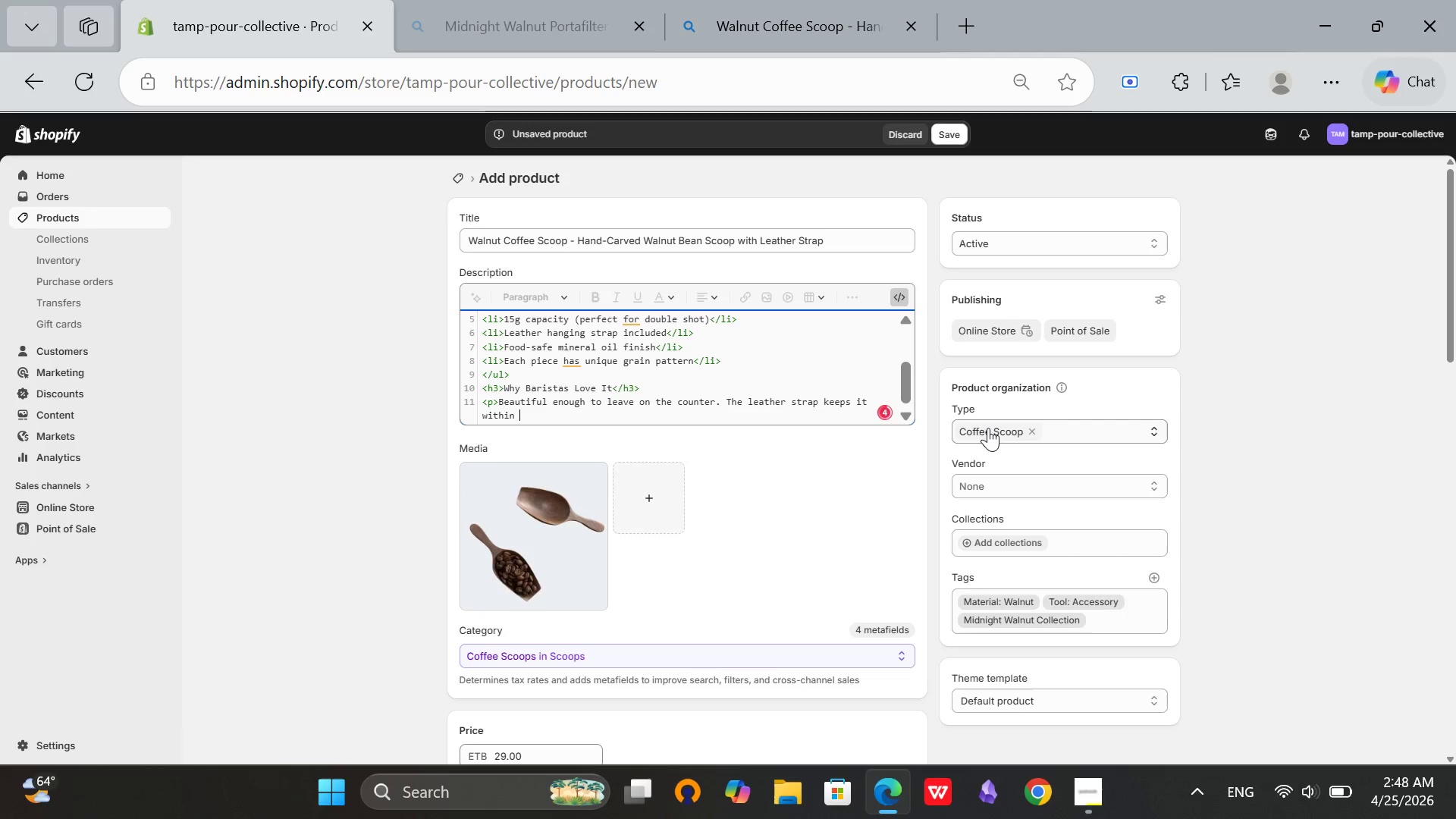 
type(reach. Makes)
 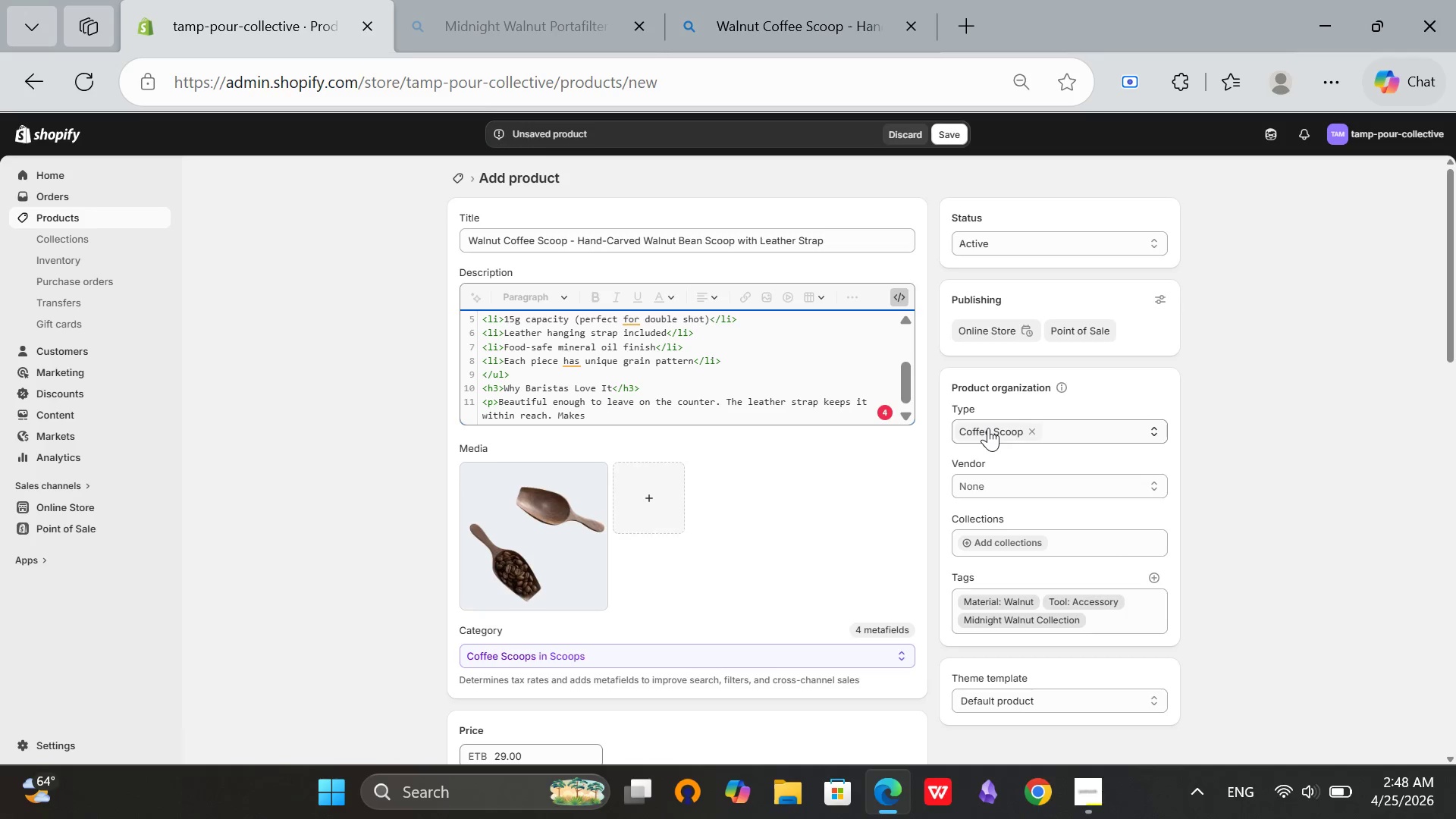 
type( a thoughtful gift for coffee lovers.</p>)
 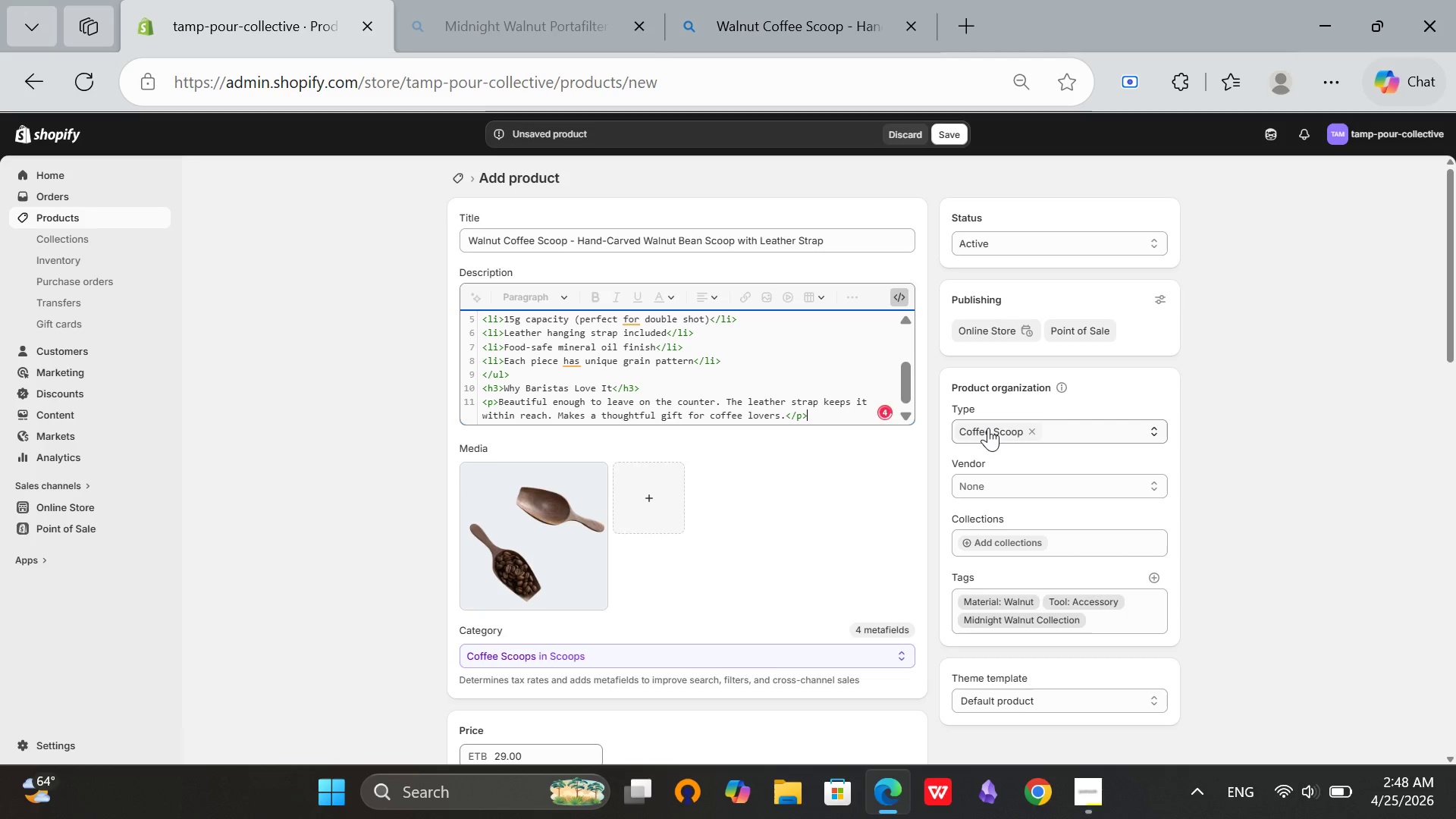 
scroll: coordinate [1025, 365], scroll_direction: down, amount: 2.0
 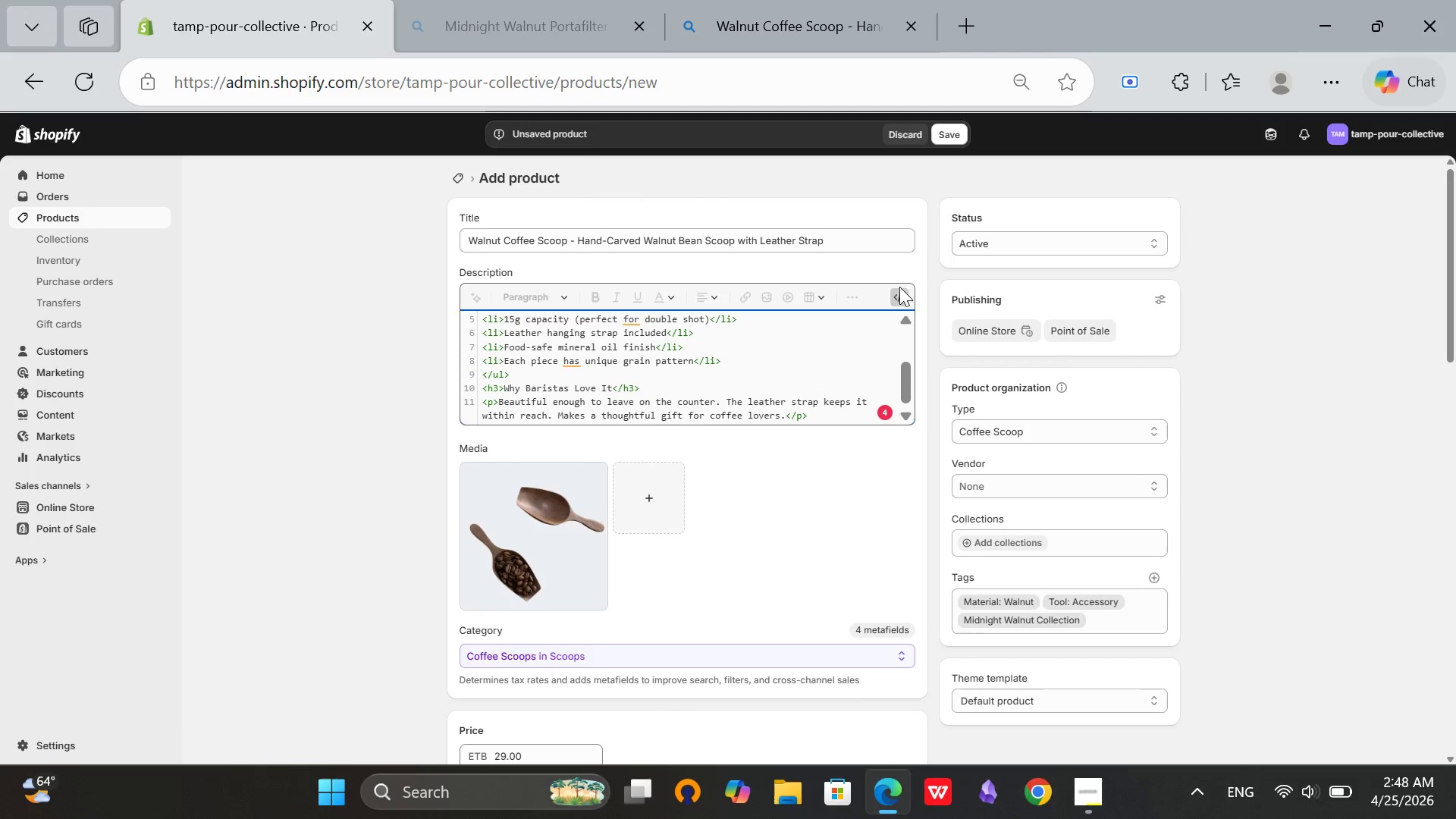 
left_click([898, 298])
 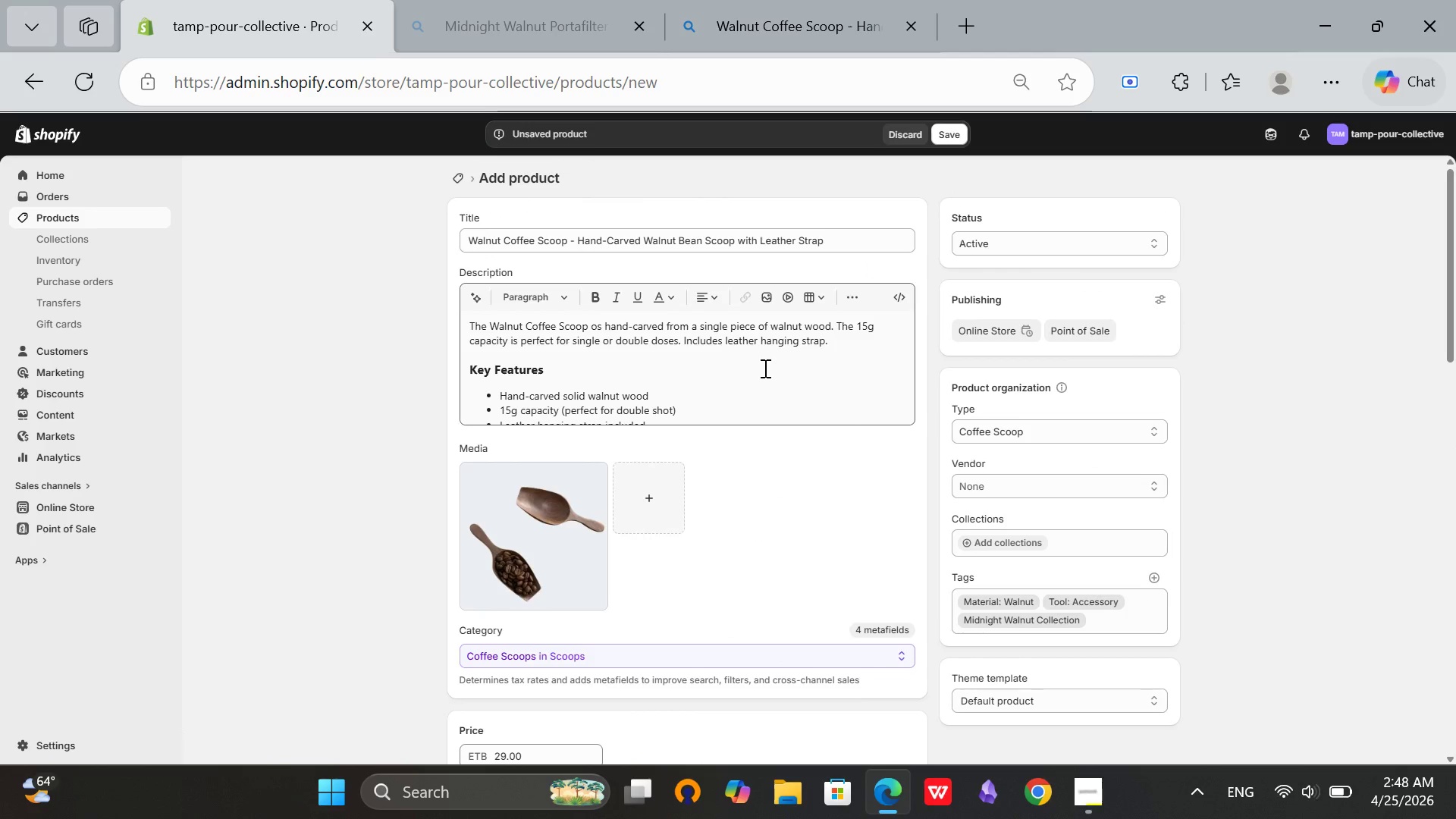 
left_click([758, 367])
 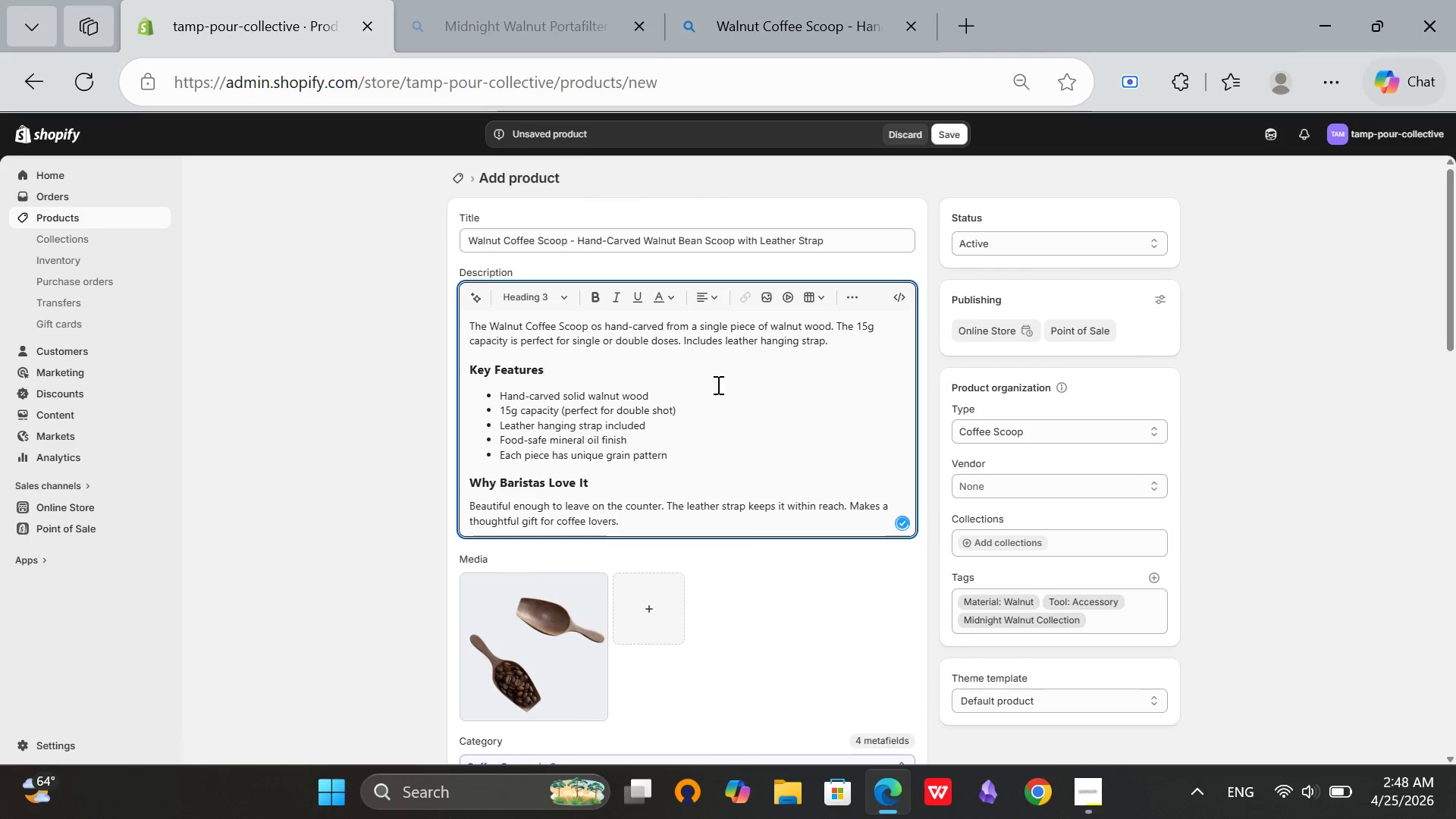 
scroll: coordinate [680, 403], scroll_direction: up, amount: 1.0
 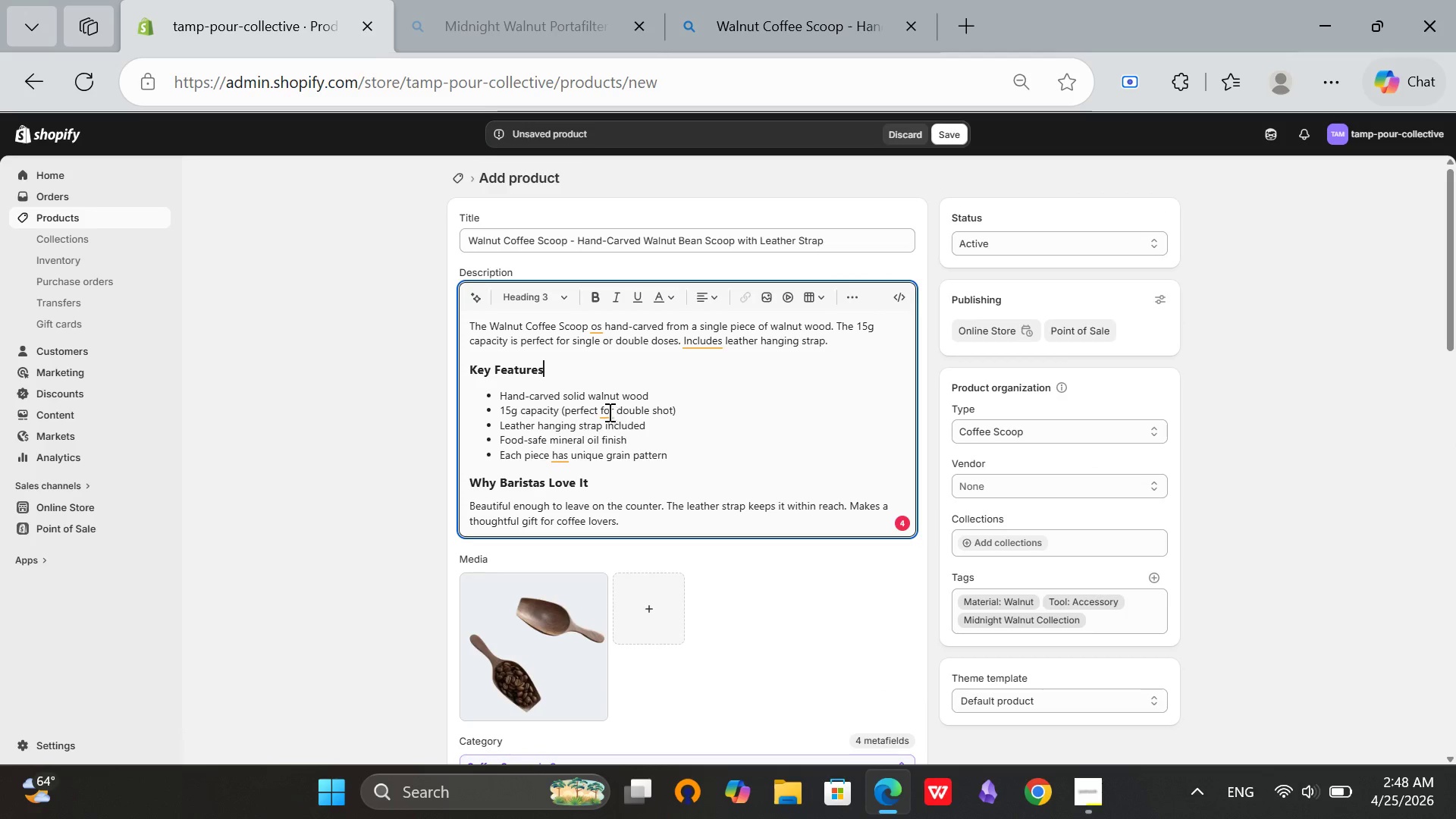 
left_click([606, 410])
 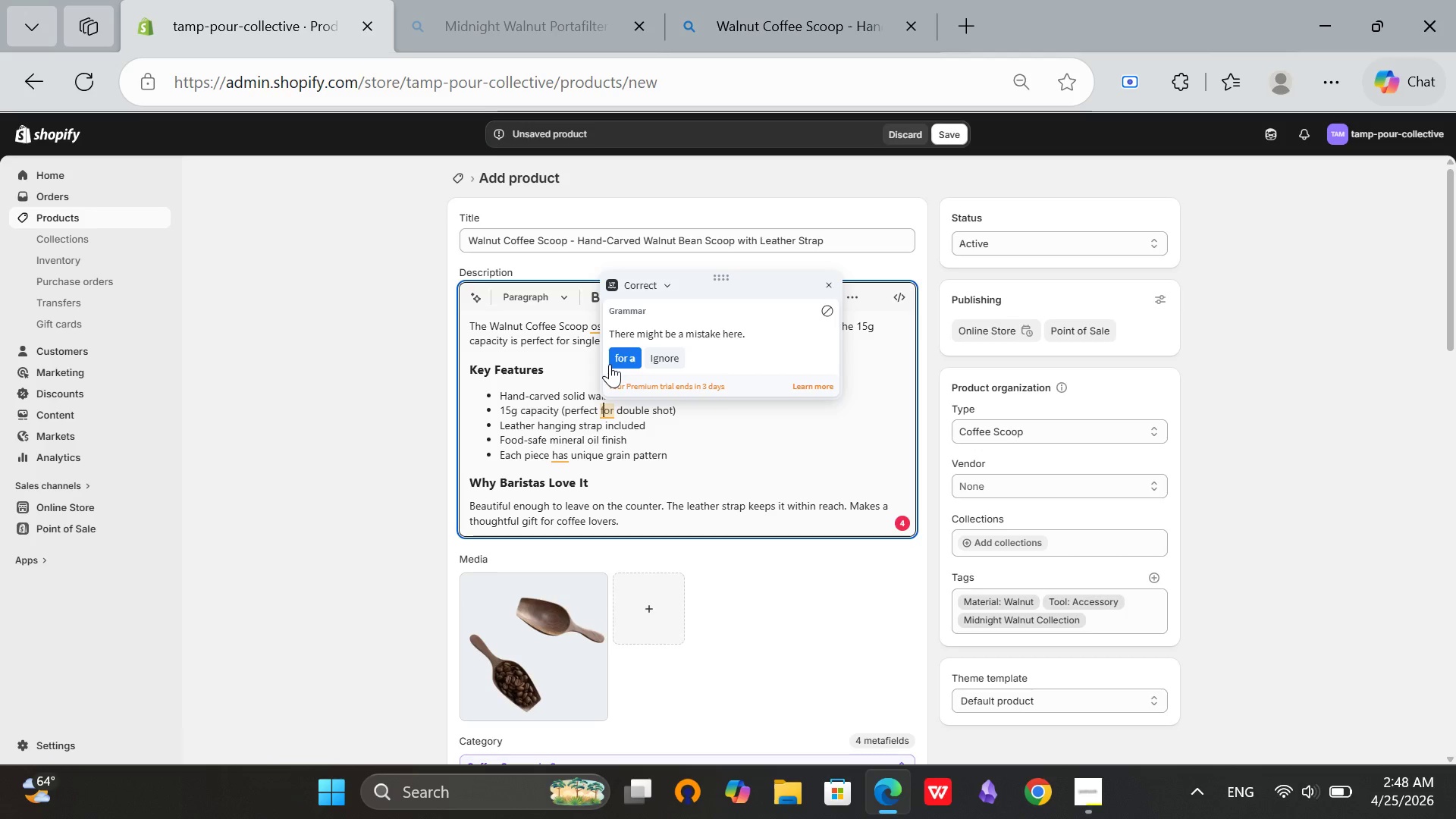 
left_click([633, 349])
 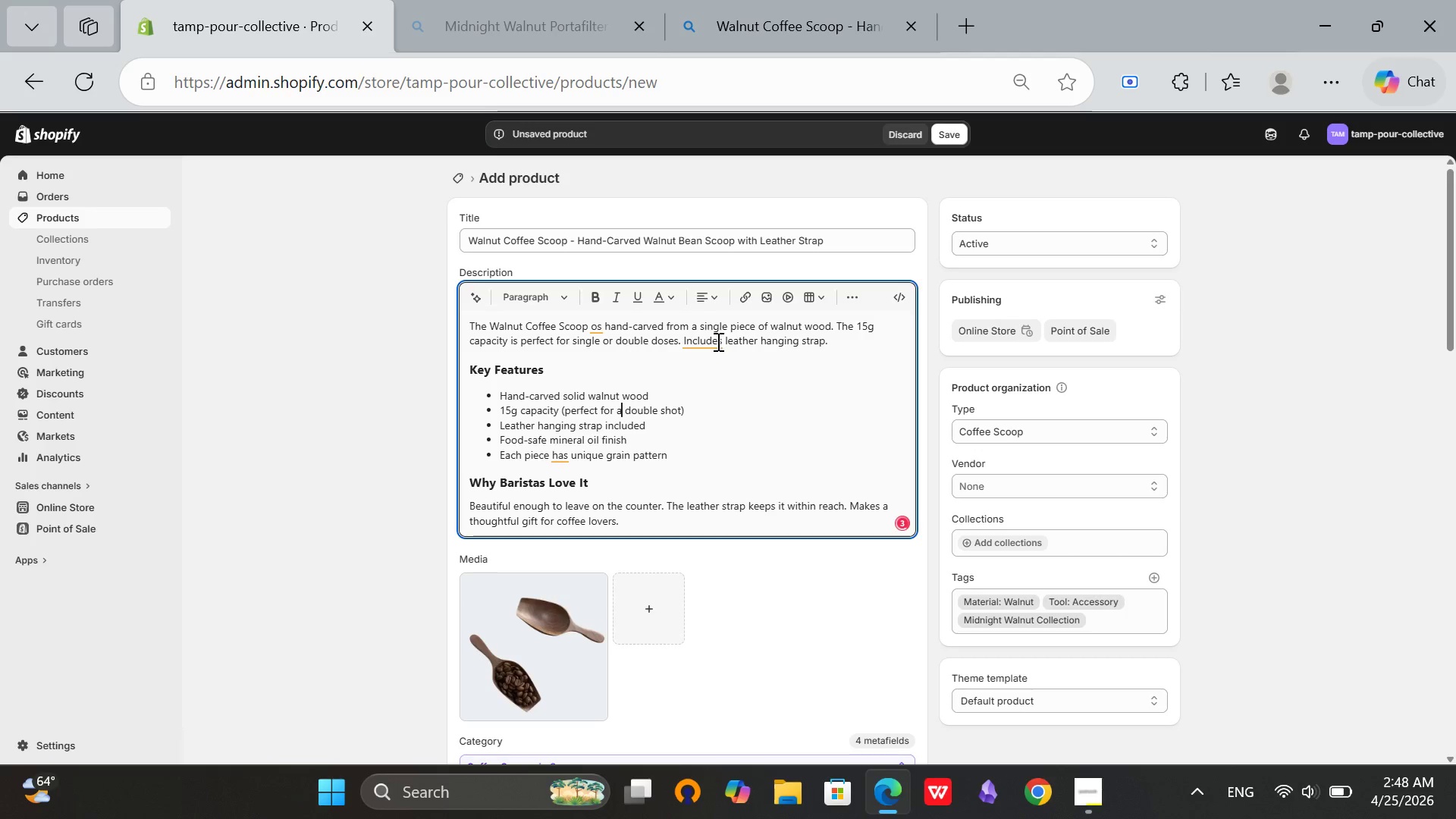 
left_click([709, 341])
 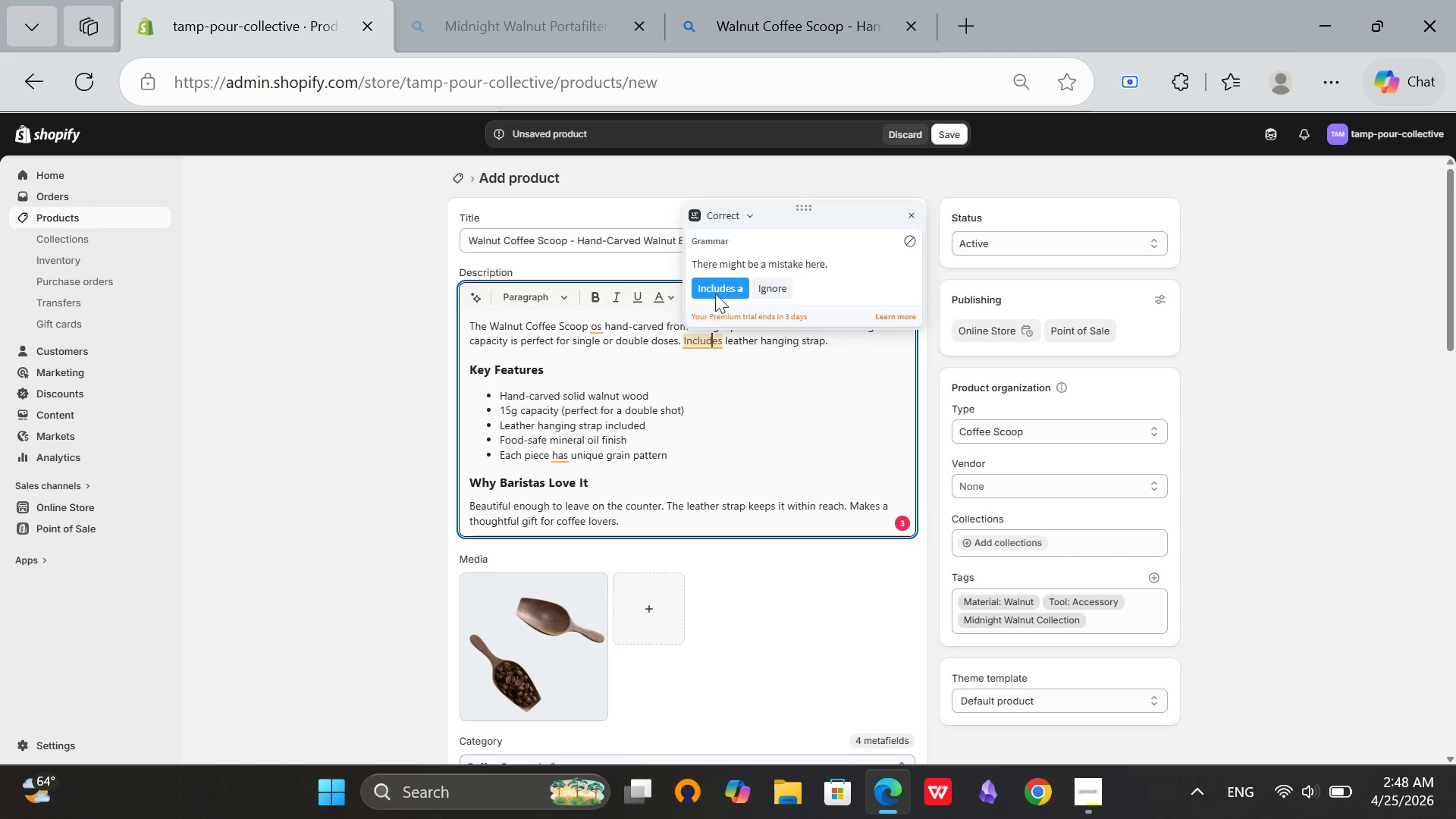 
left_click([716, 291])
 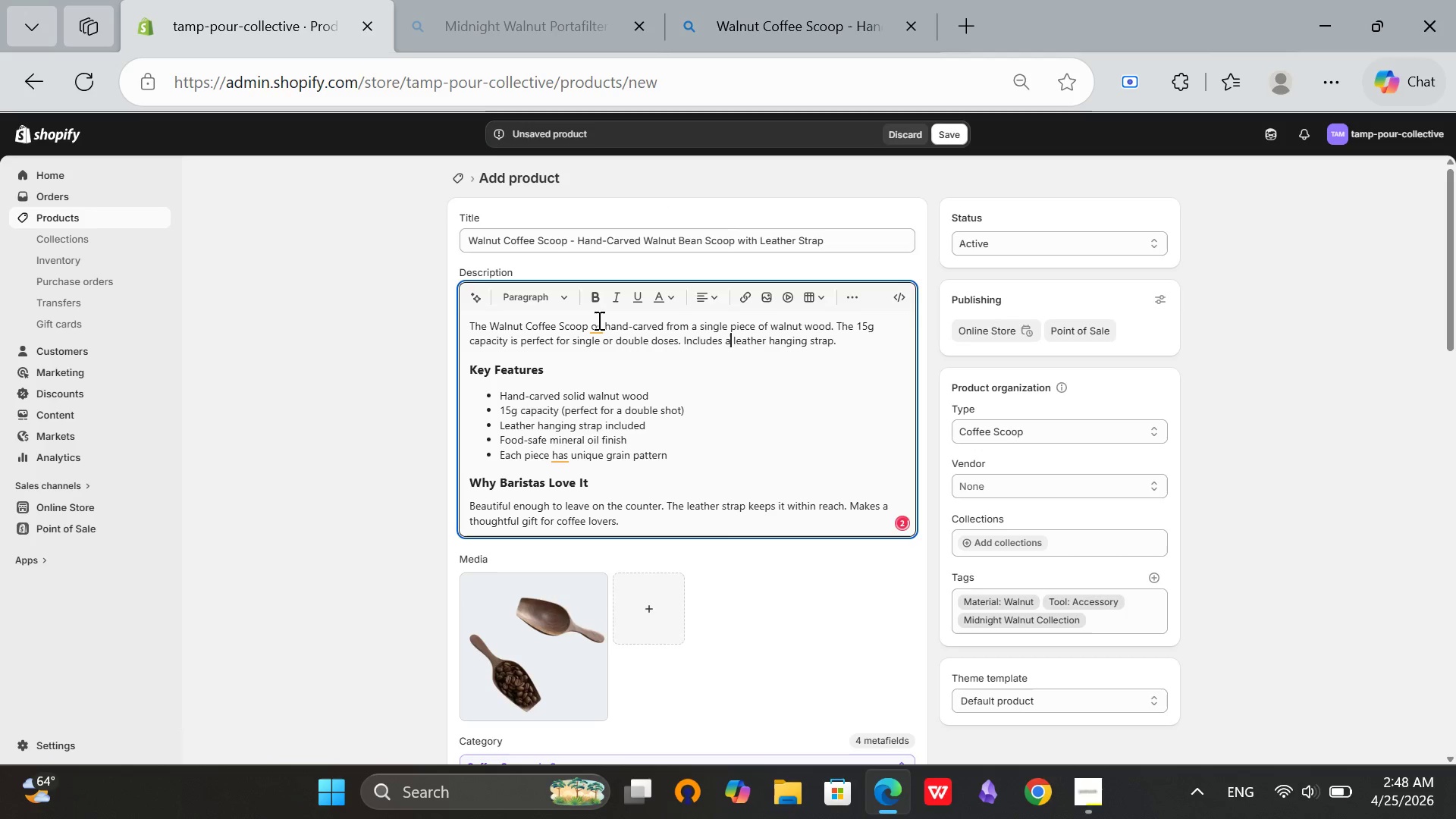 
left_click([598, 320])
 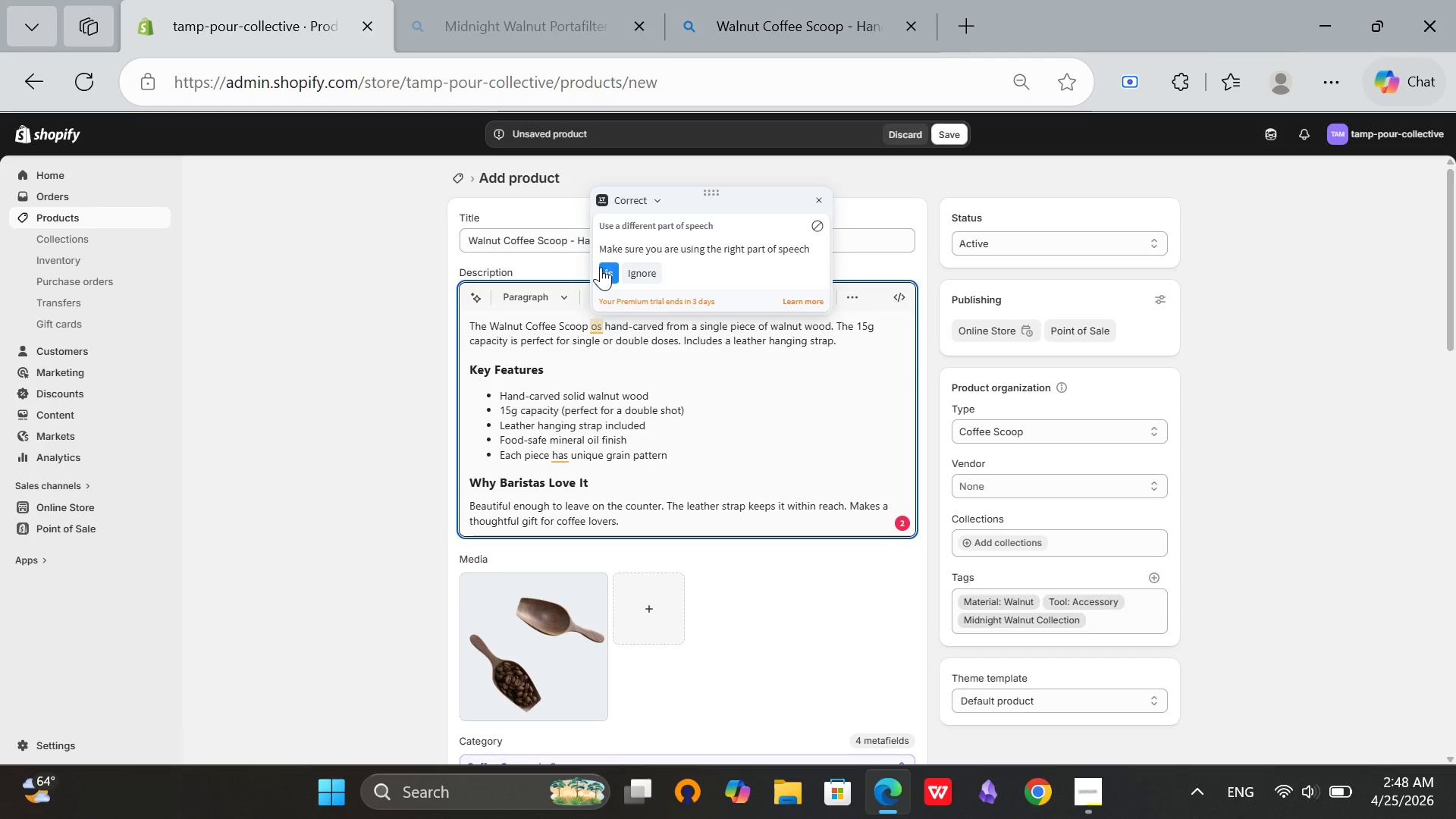 
left_click([605, 269])
 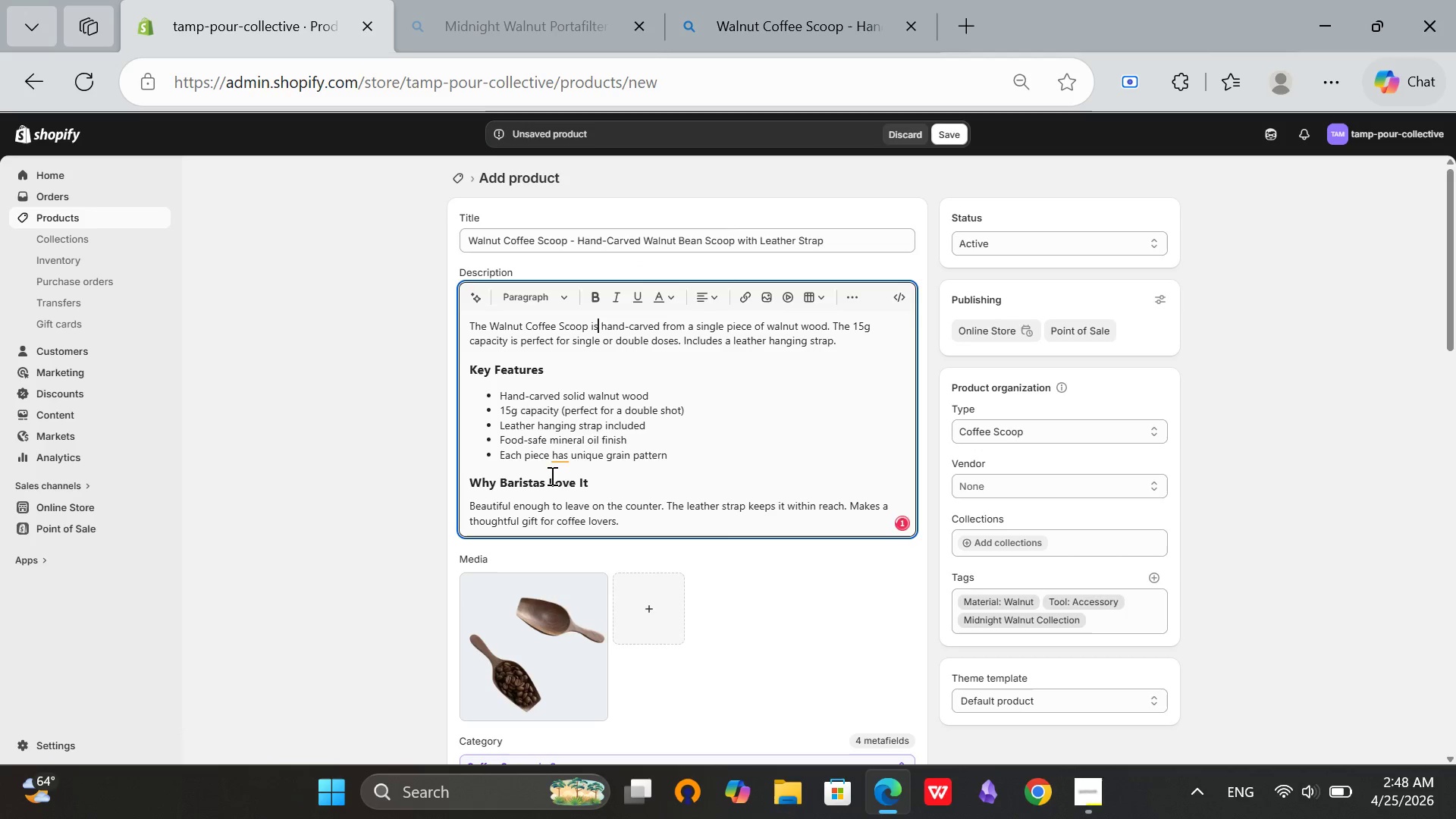 
left_click([559, 458])
 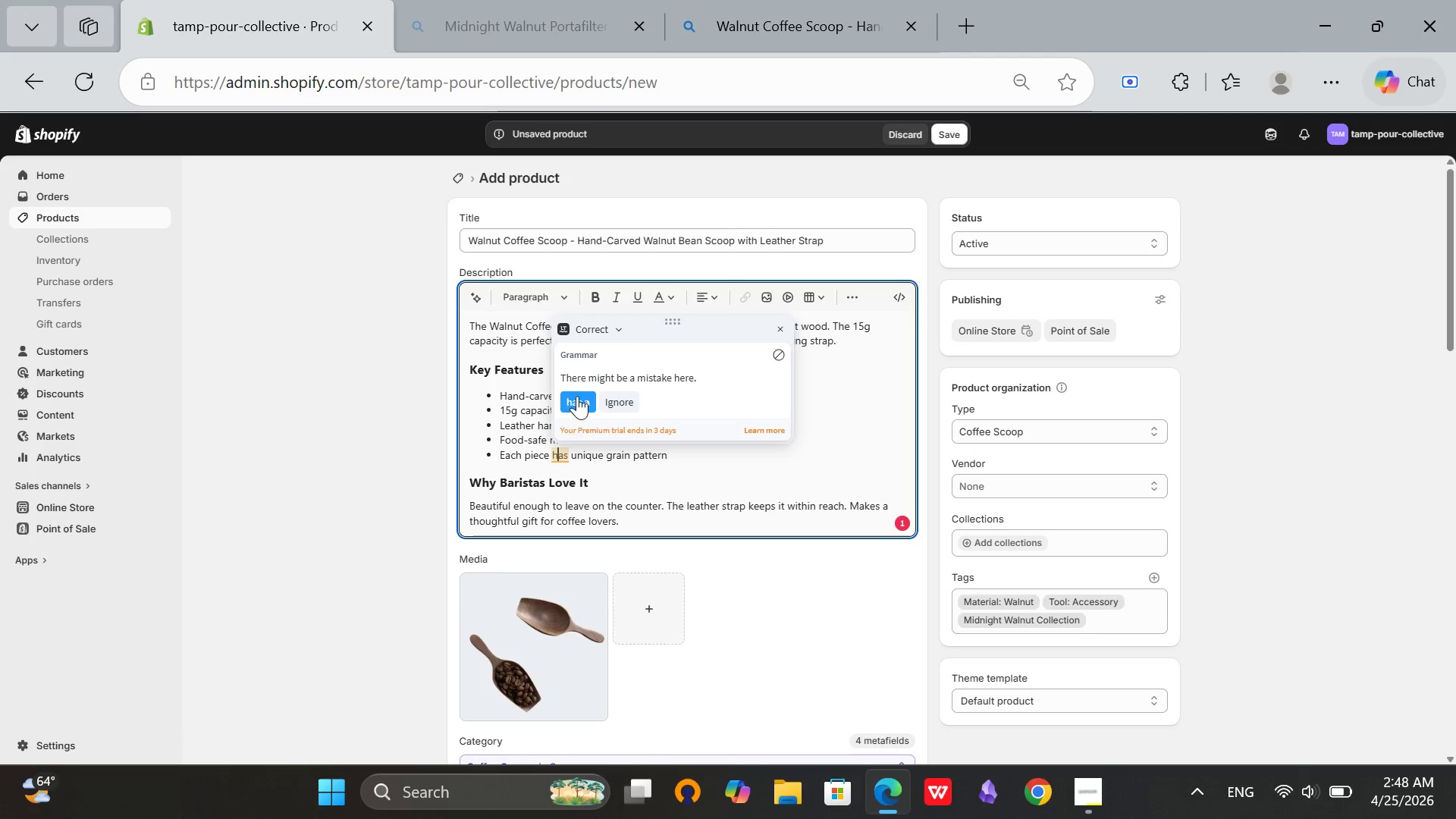 
left_click([580, 391])
 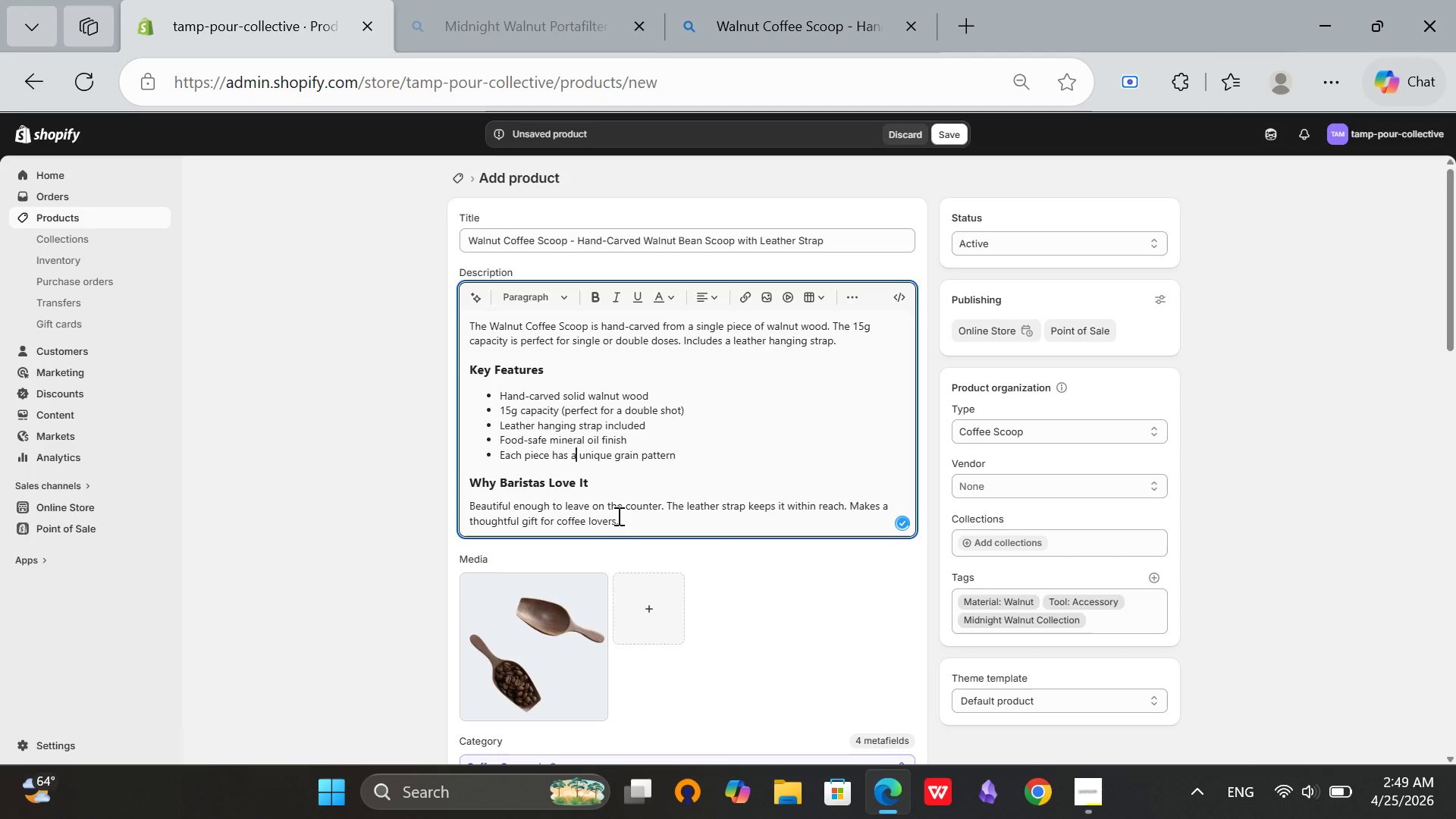 
left_click([626, 522])
 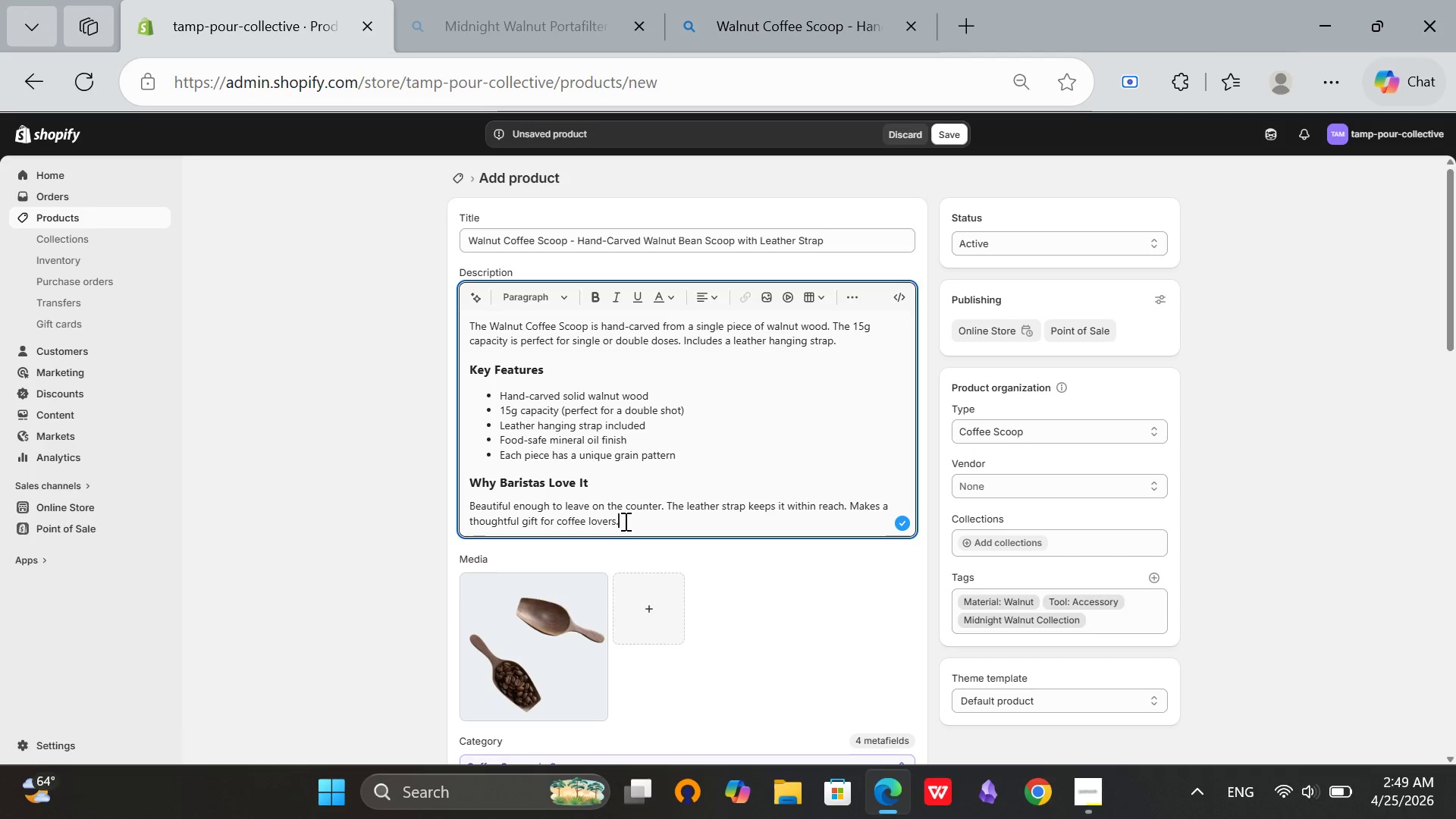 
scroll: coordinate [619, 517], scroll_direction: up, amount: 3.0
 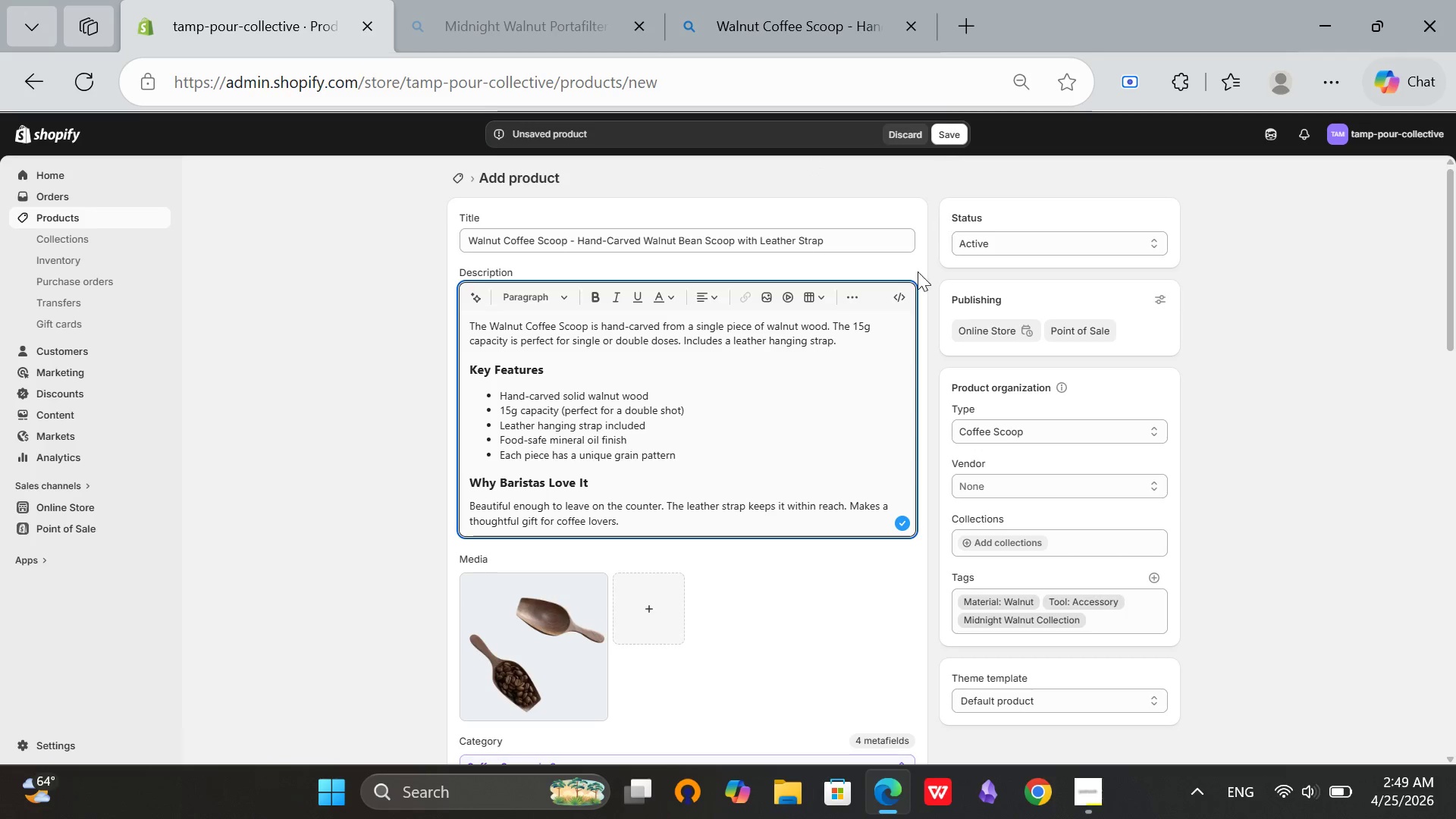 
scroll: coordinate [901, 318], scroll_direction: down, amount: 3.0
 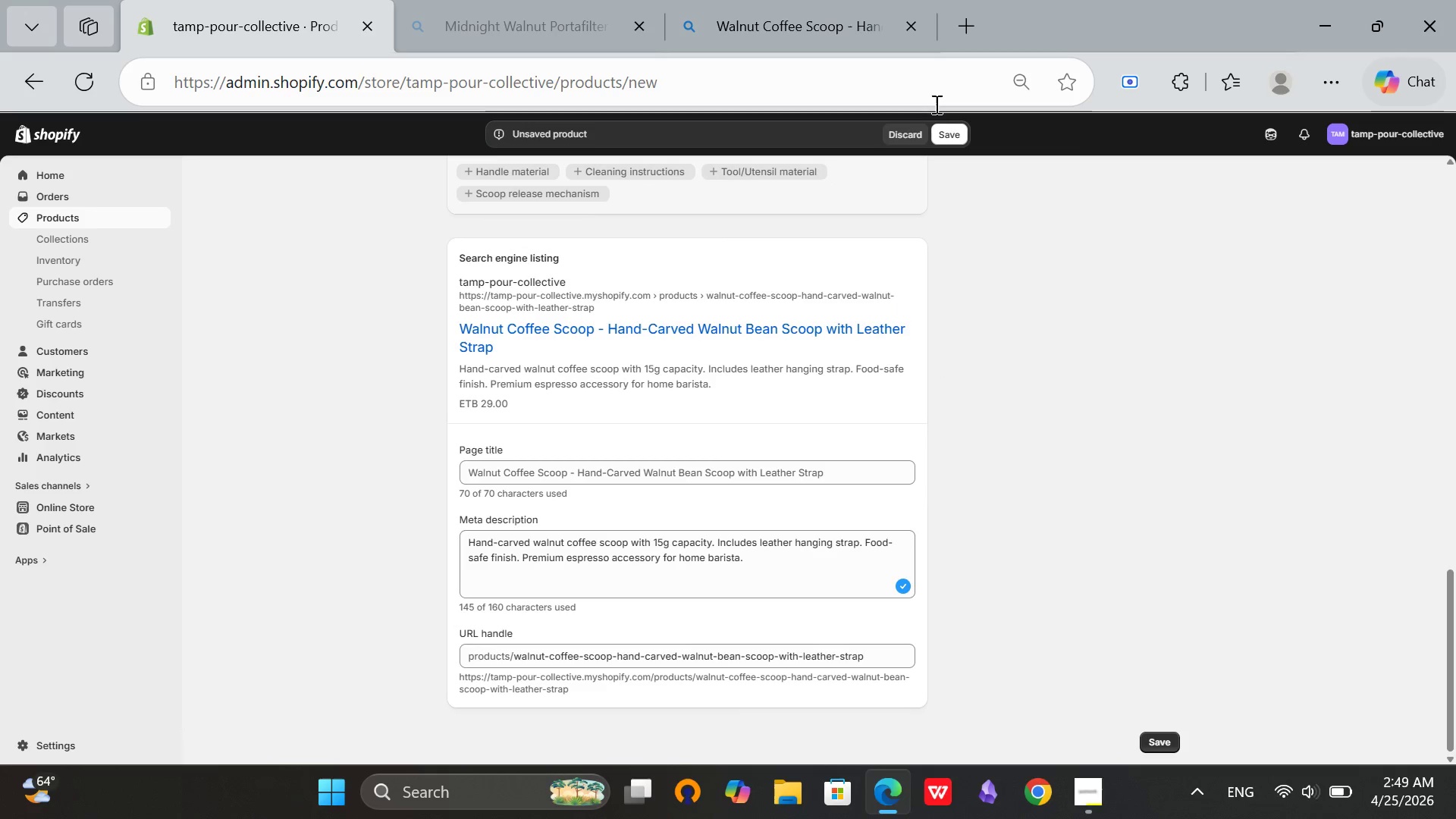 
left_click([944, 143])
 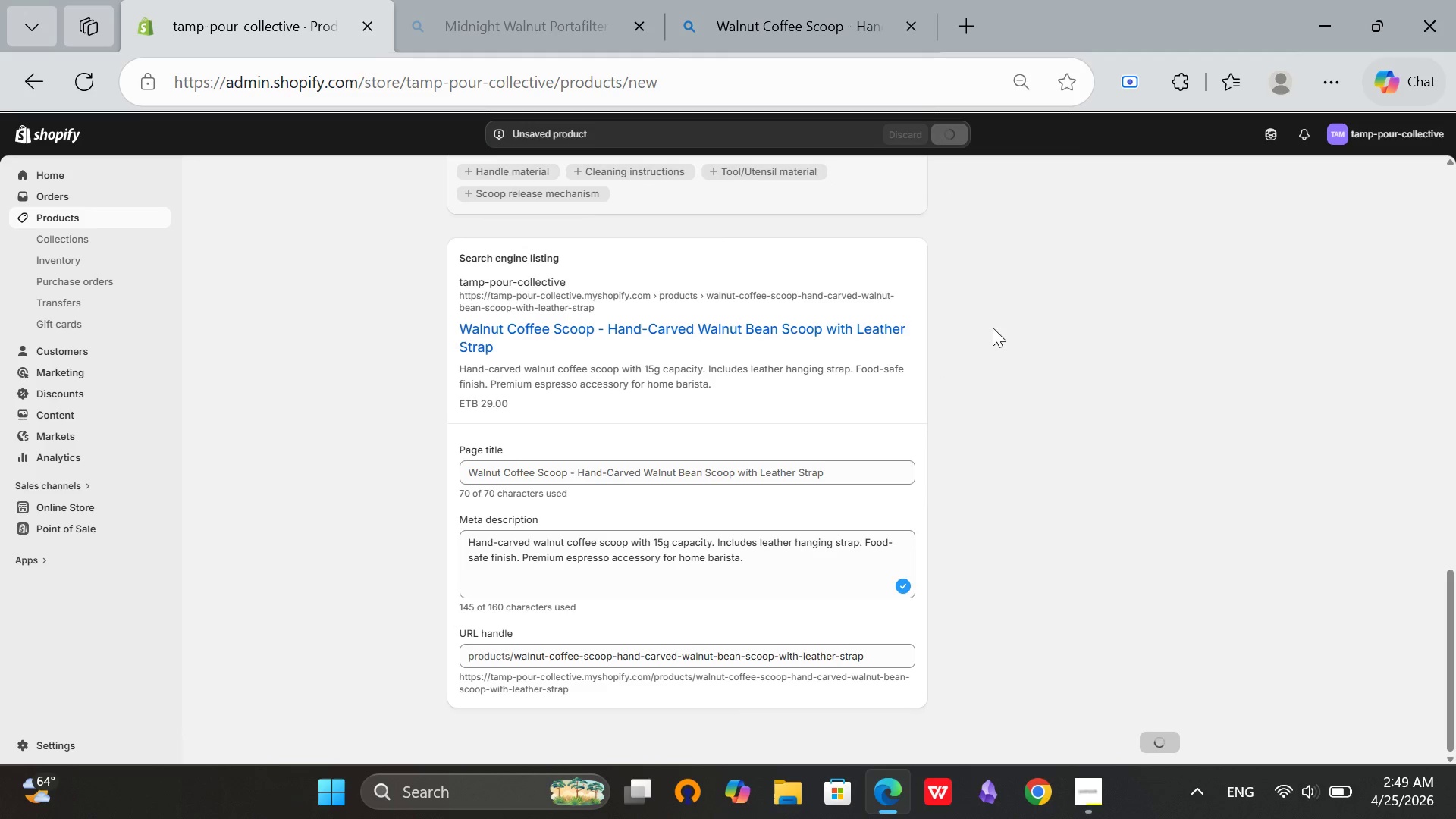 
wait(5.39)
 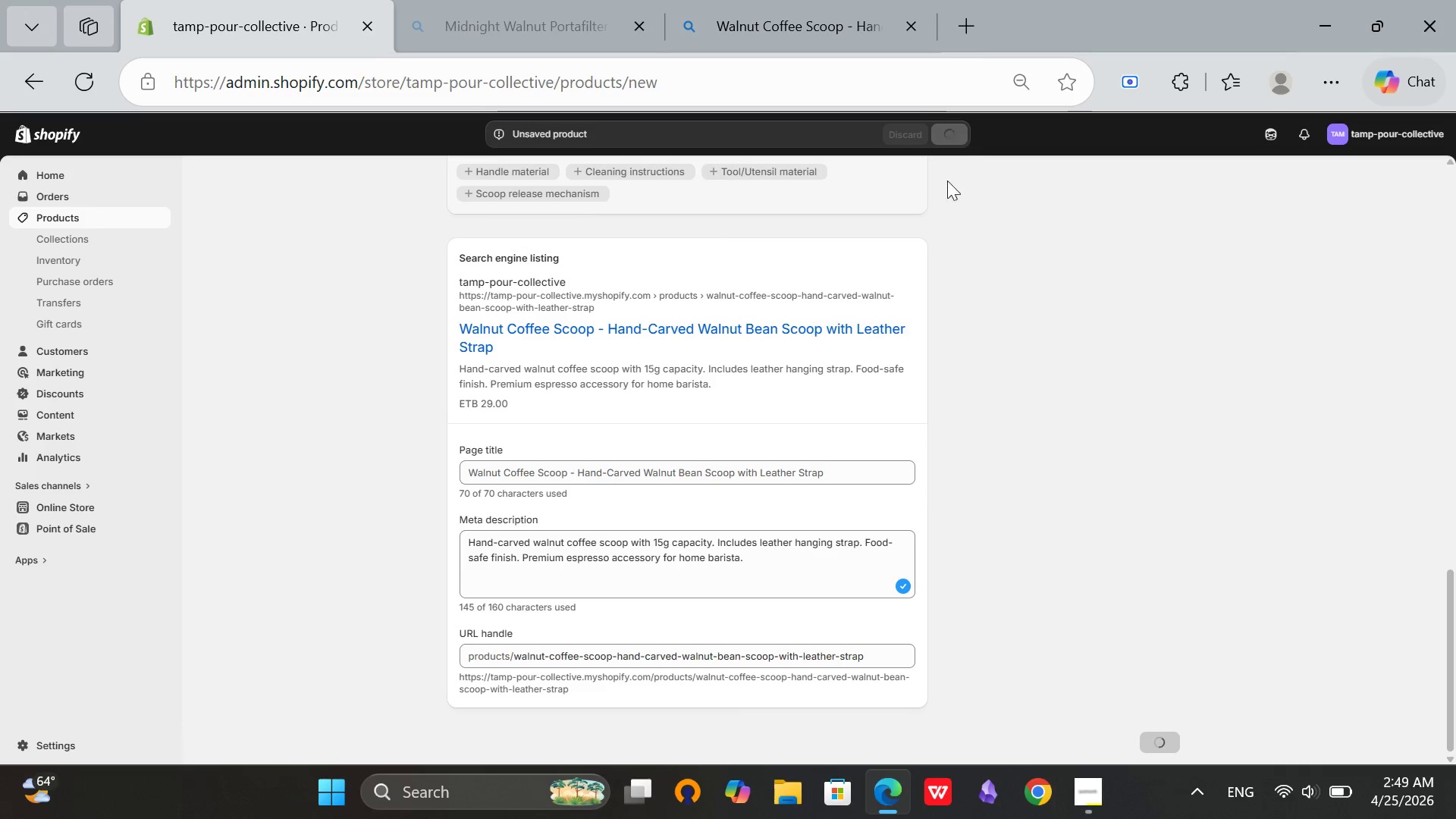 
scroll: coordinate [1011, 339], scroll_direction: up, amount: 4.0
 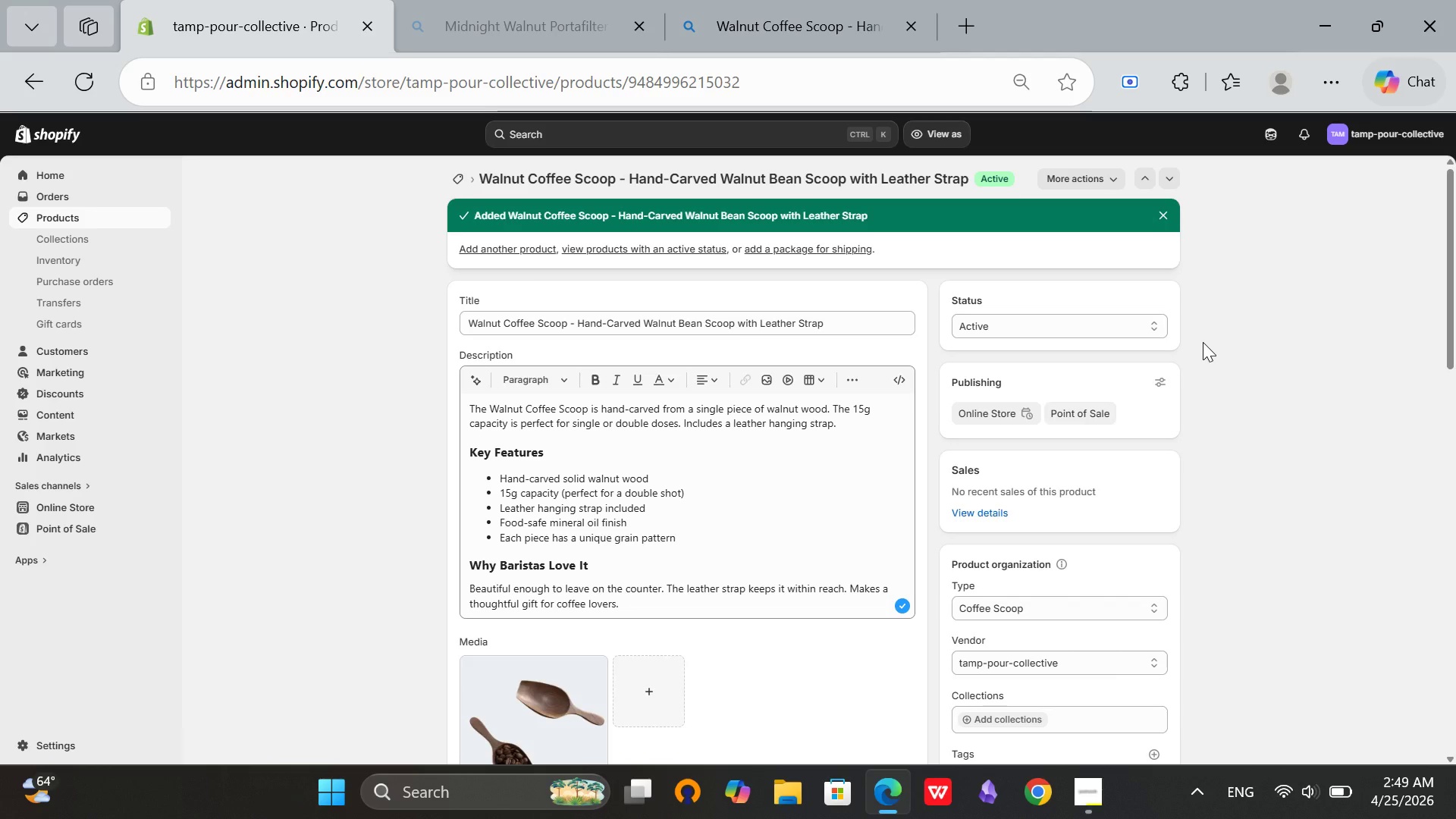 
wait(13.11)
 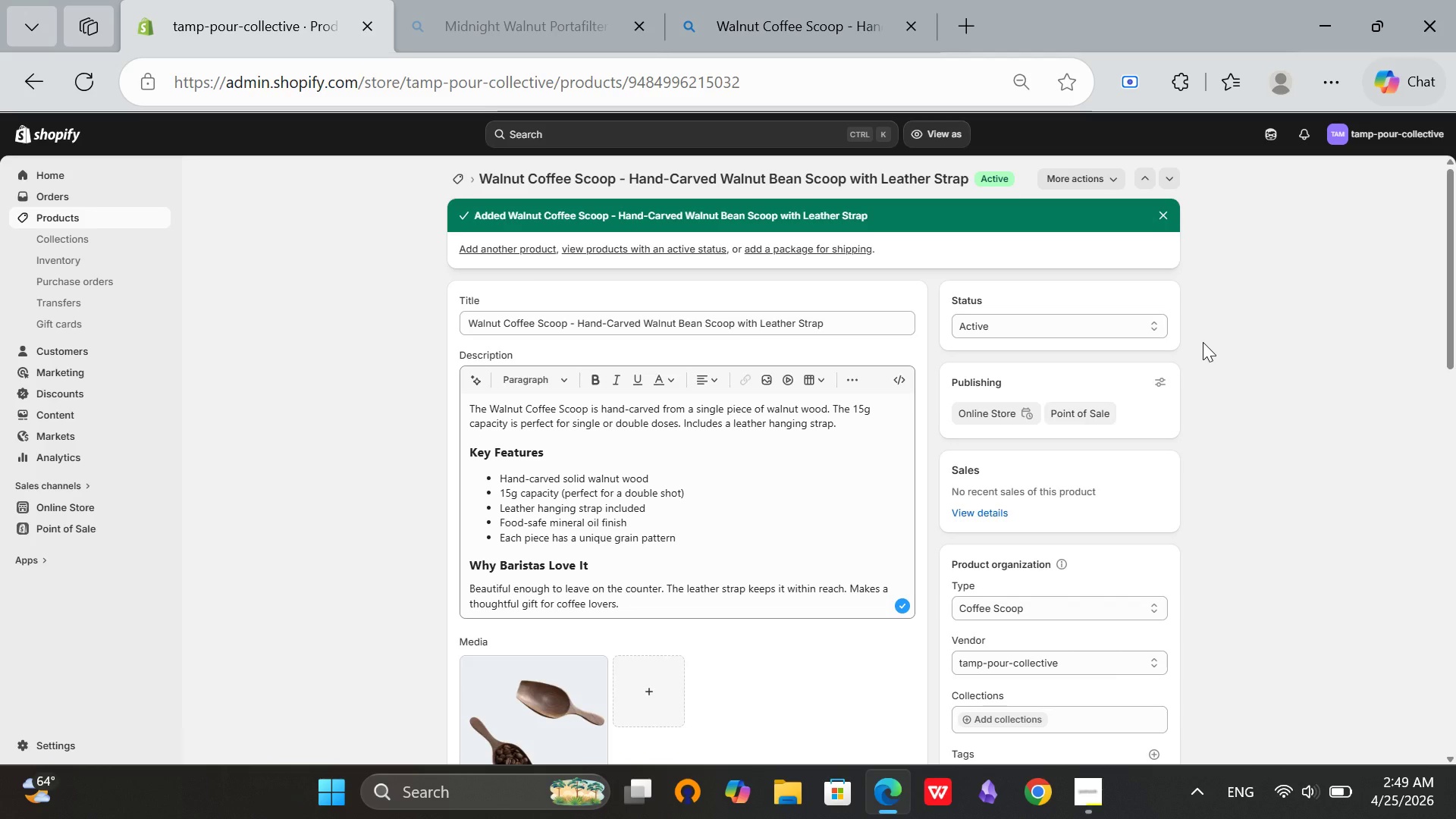 
scroll: coordinate [493, 454], scroll_direction: down, amount: 8.0
 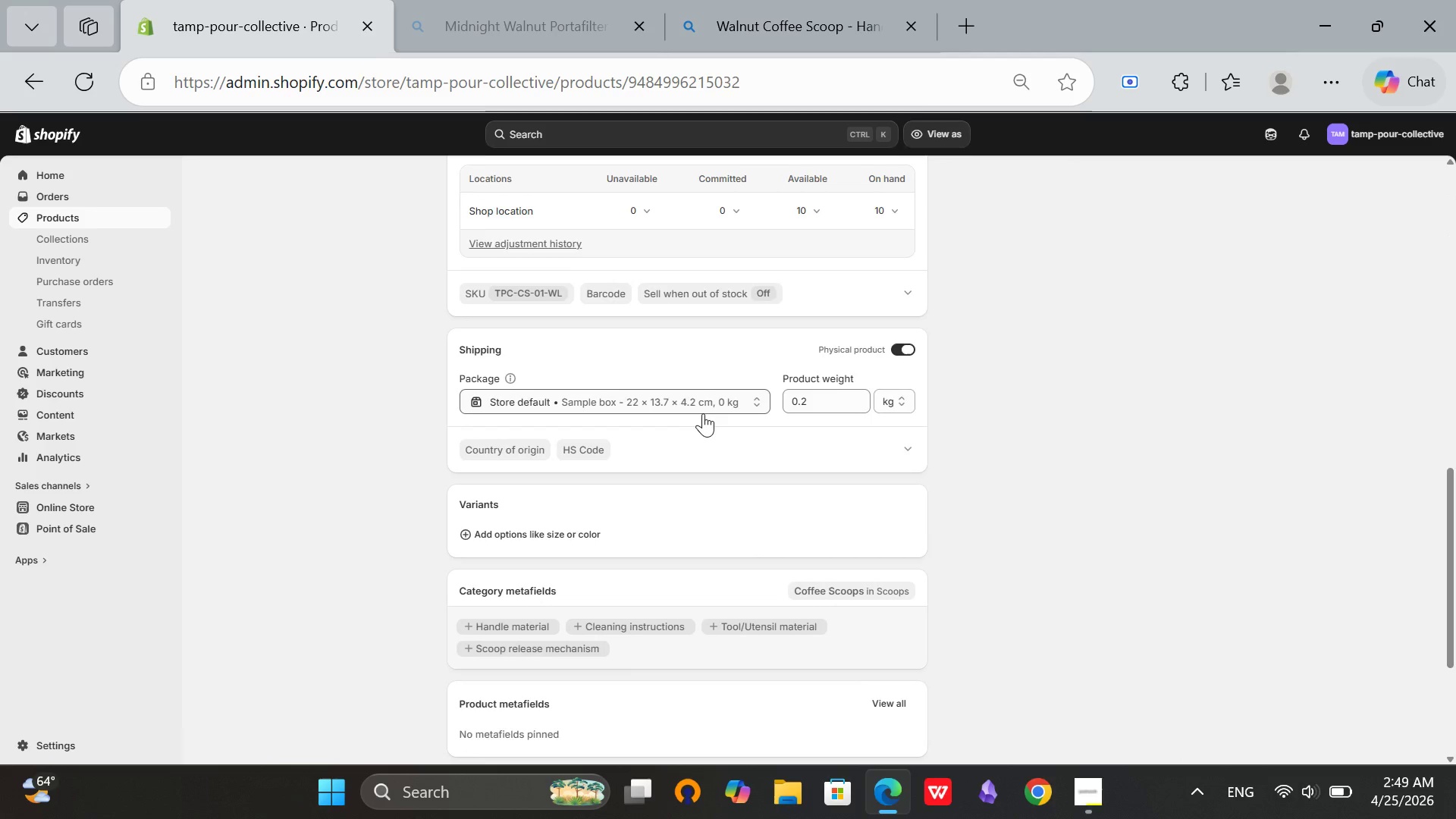 
scroll: coordinate [703, 413], scroll_direction: up, amount: 11.0
 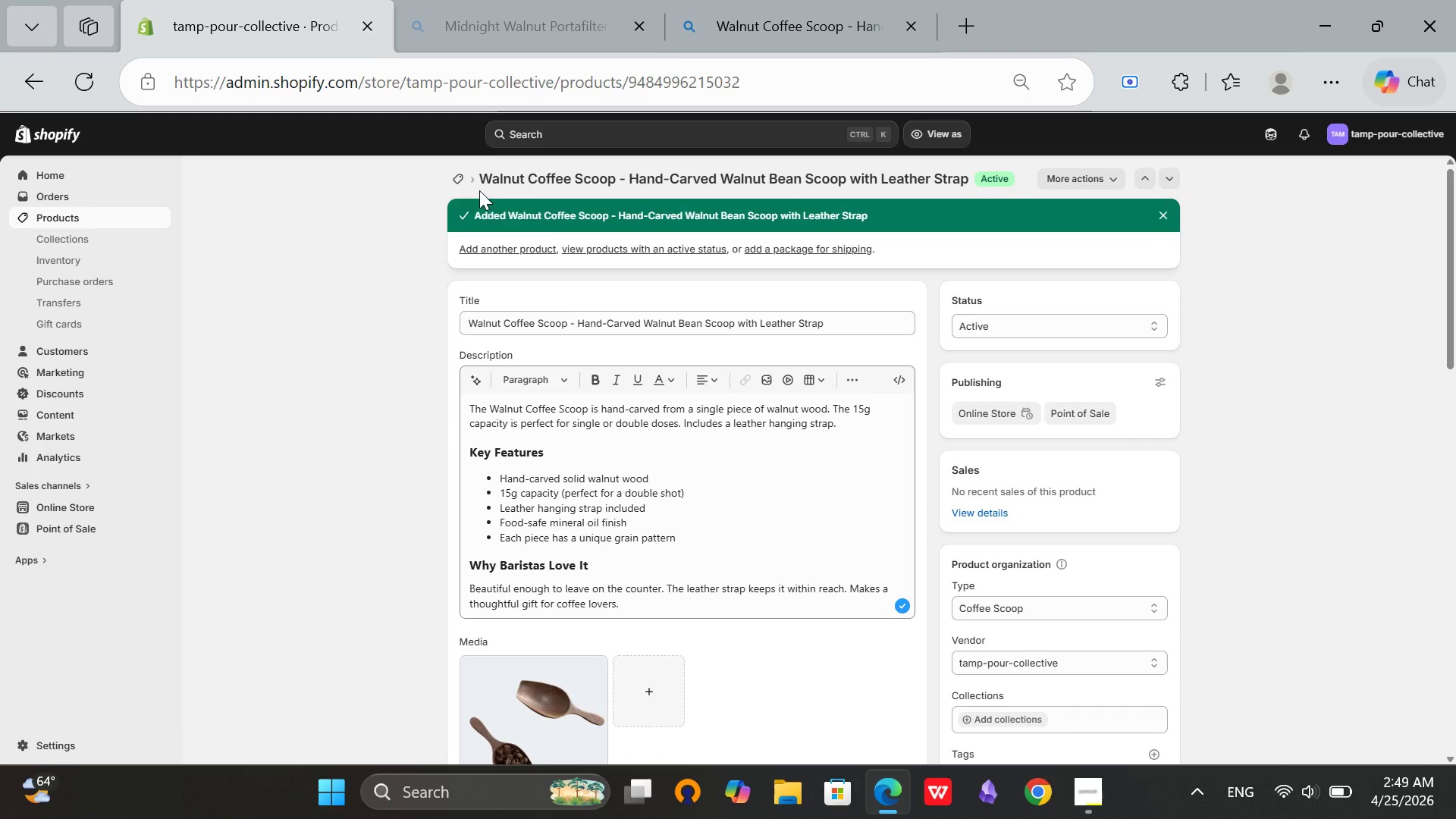 
left_click([461, 191])
 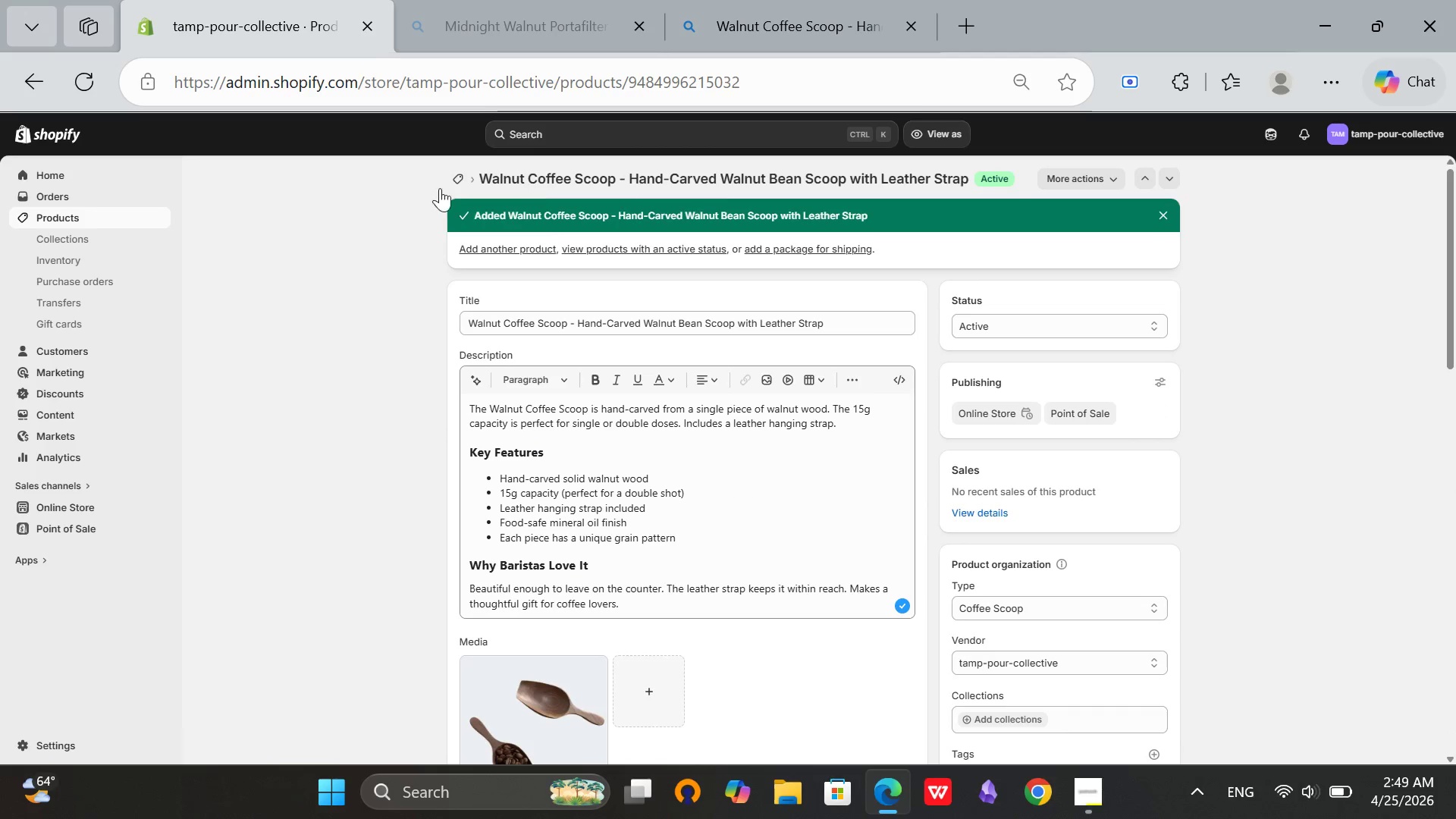 
left_click([462, 176])